 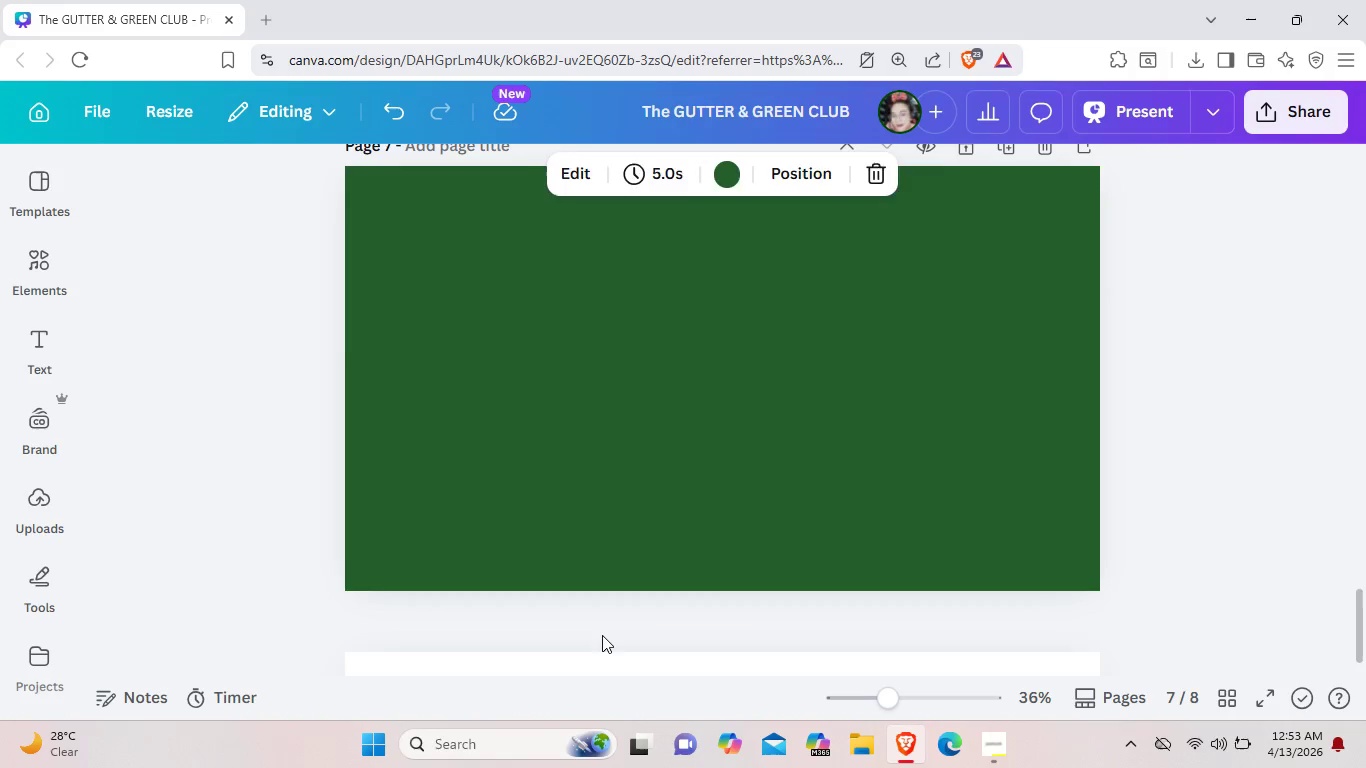 
scroll: coordinate [602, 627], scroll_direction: up, amount: 7.0
 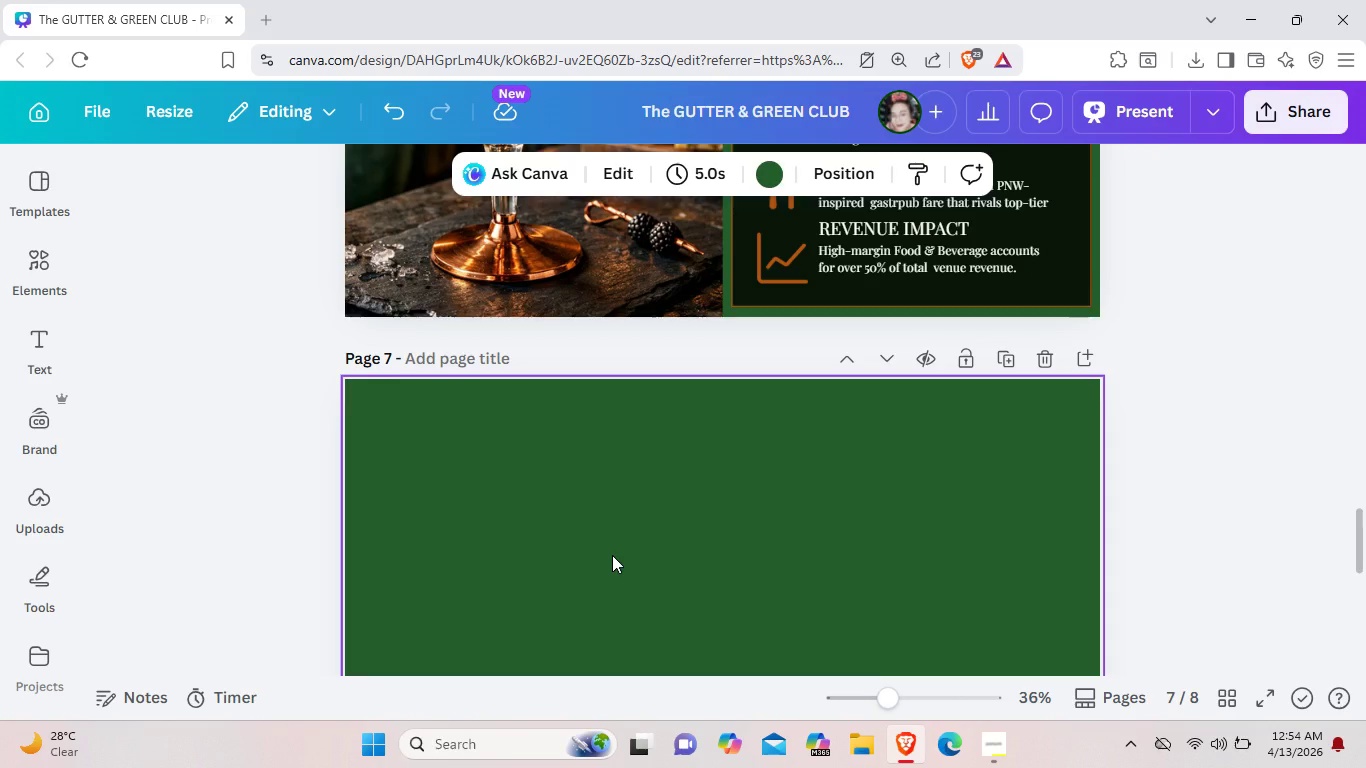 
wait(21.35)
 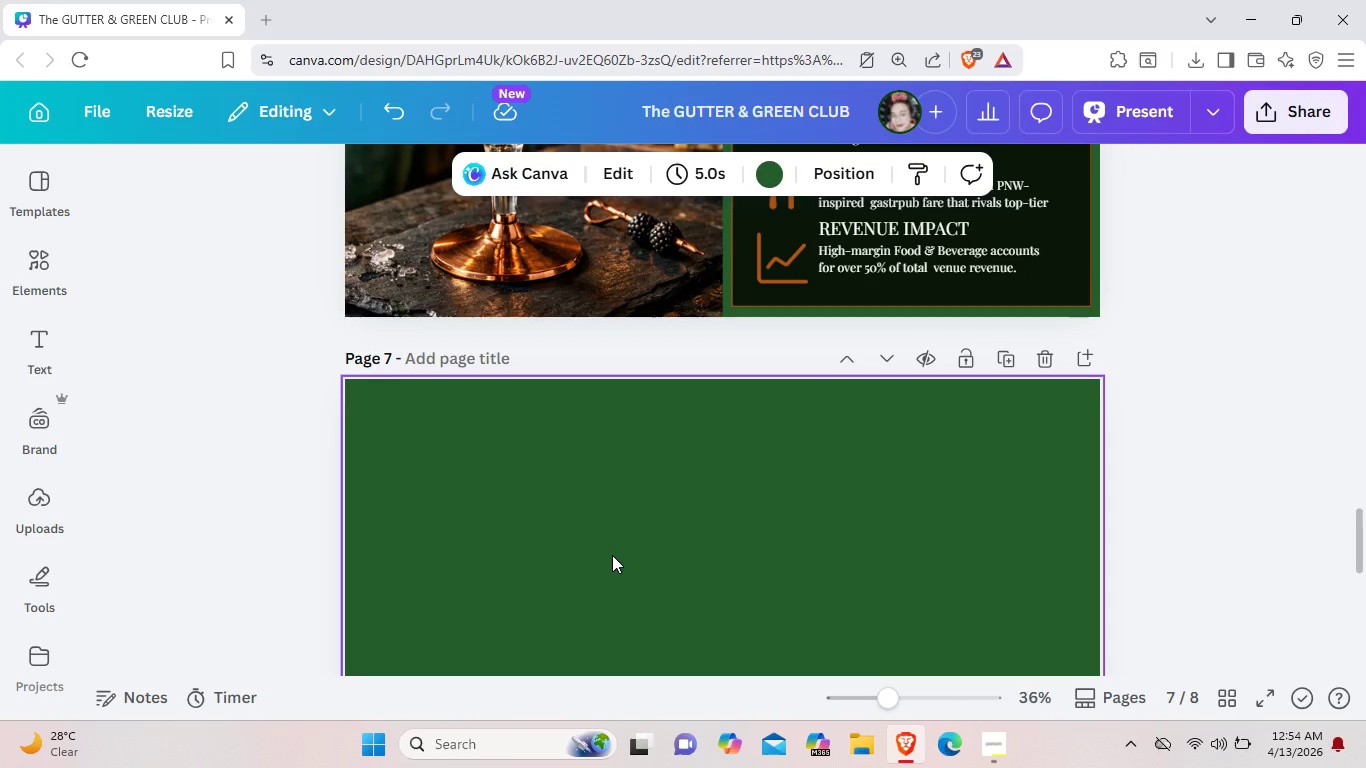 
left_click_drag(start_coordinate=[29, 264], to_coordinate=[35, 264])
 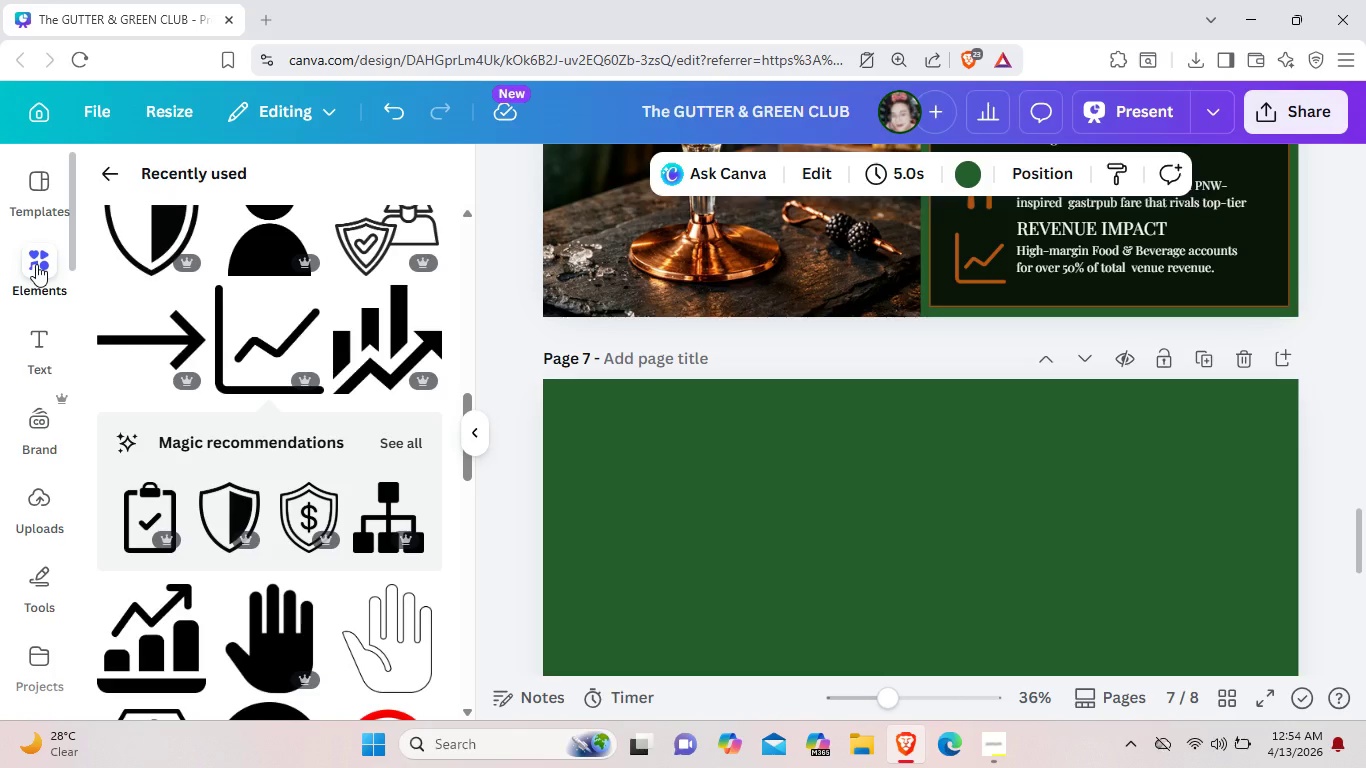 
wait(28.36)
 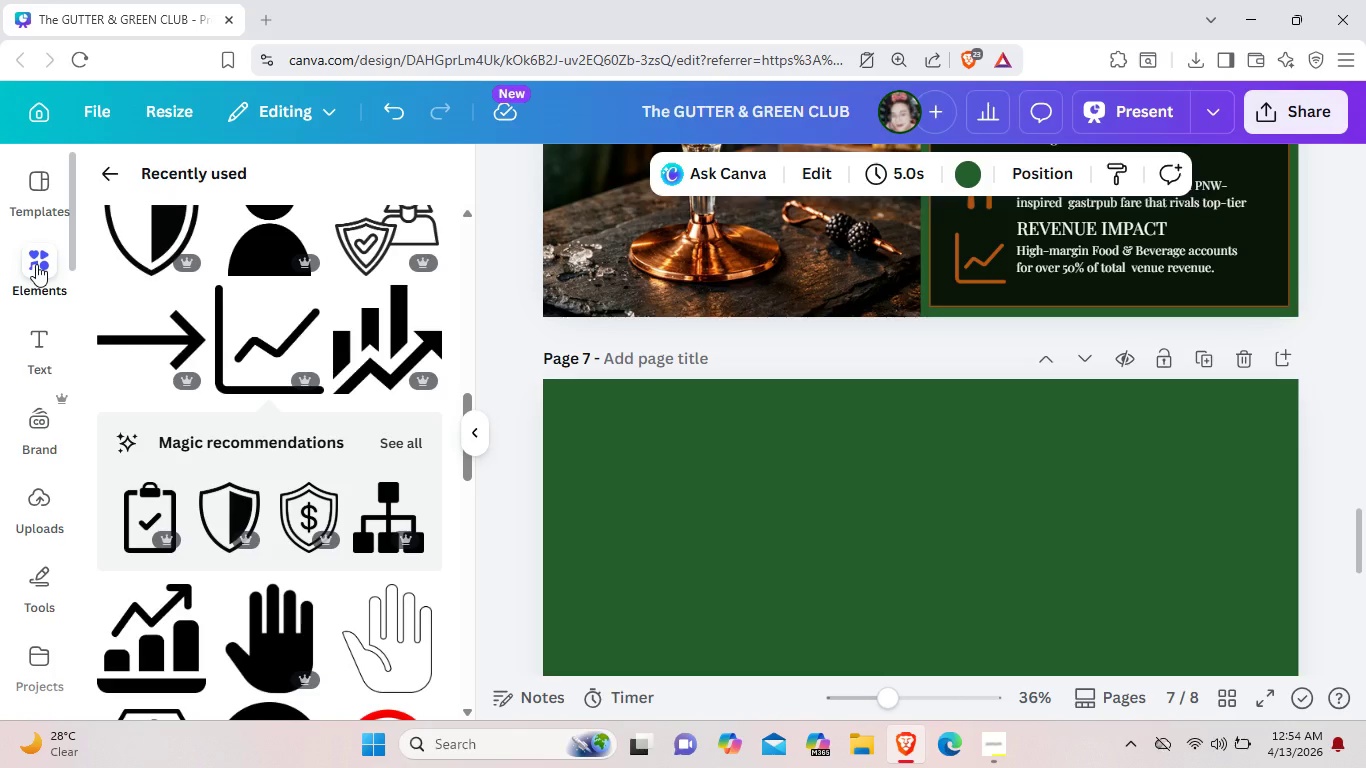 
scroll: coordinate [242, 379], scroll_direction: down, amount: 2.0
 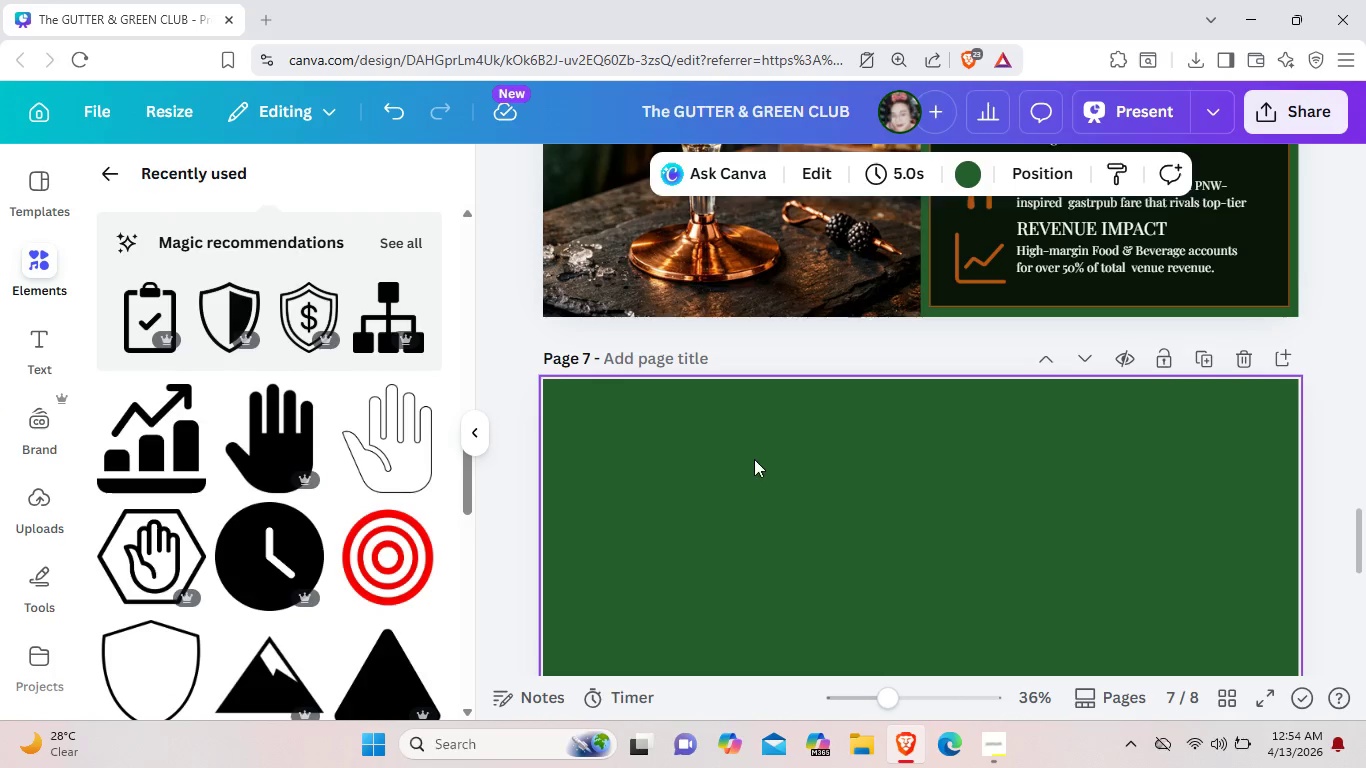 
scroll: coordinate [754, 459], scroll_direction: up, amount: 2.0
 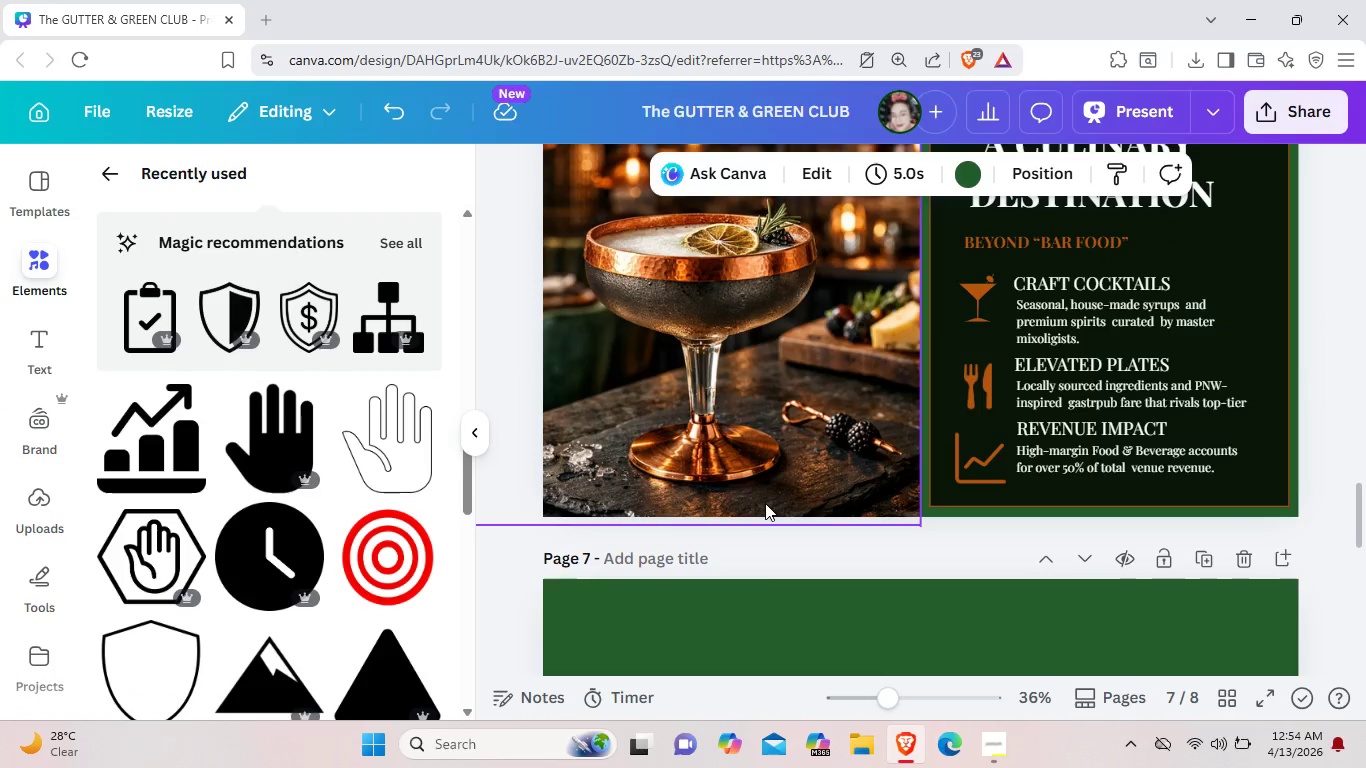 
scroll: coordinate [765, 503], scroll_direction: down, amount: 4.0
 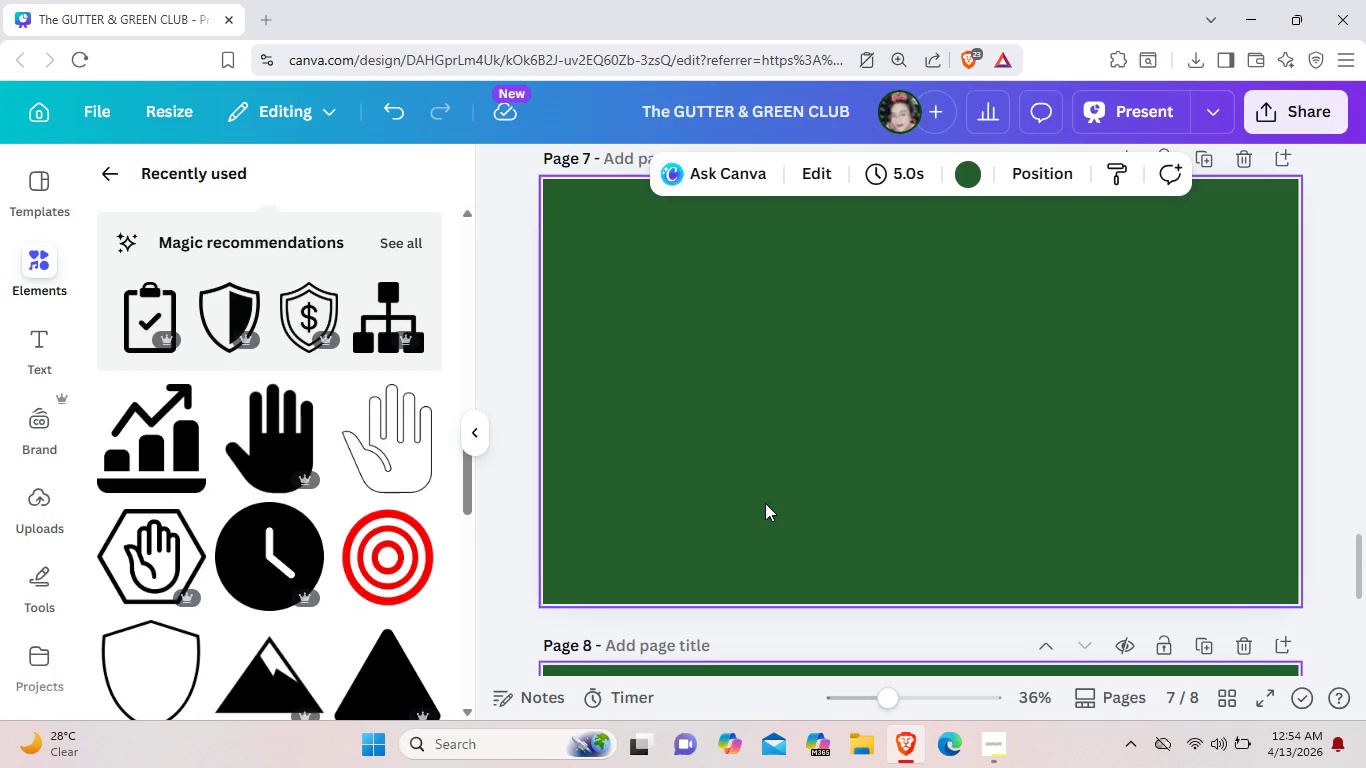 
wait(14.67)
 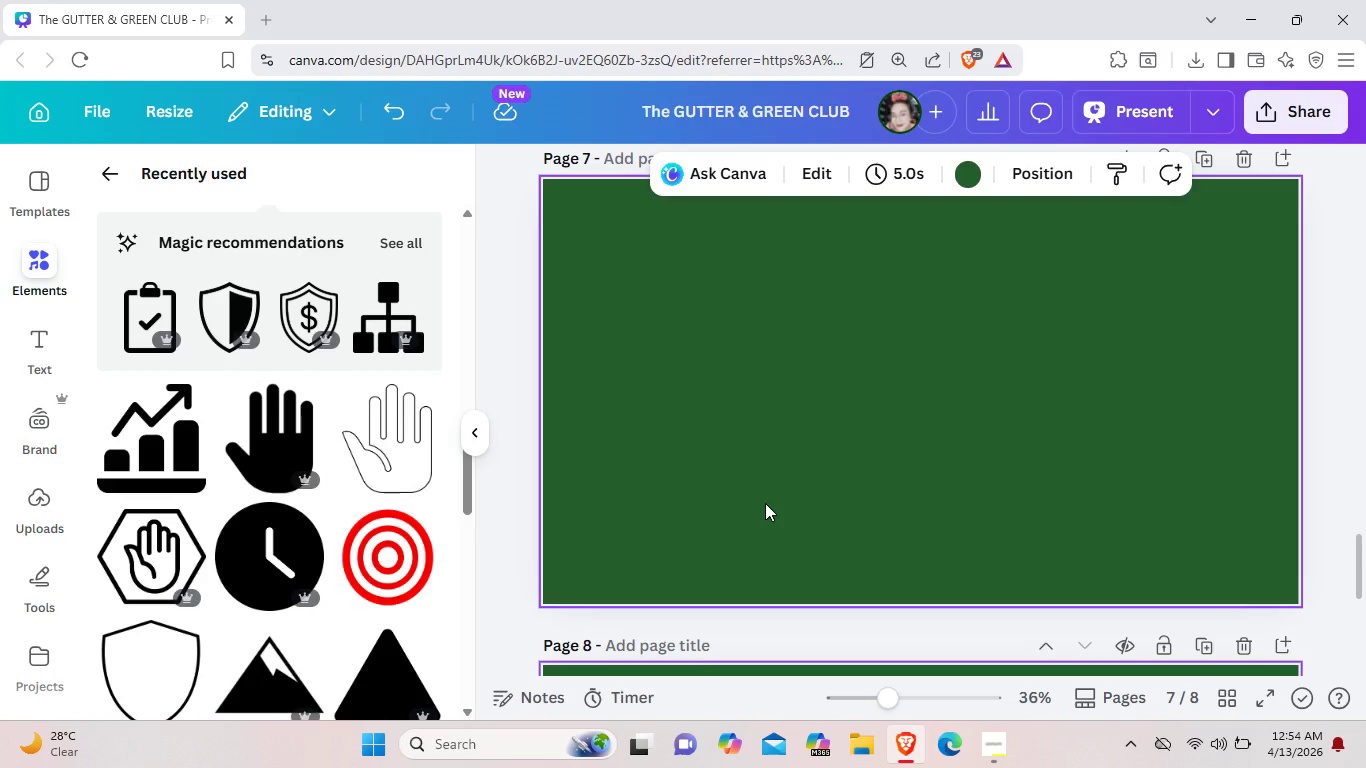 
scroll: coordinate [328, 458], scroll_direction: down, amount: 2.0
 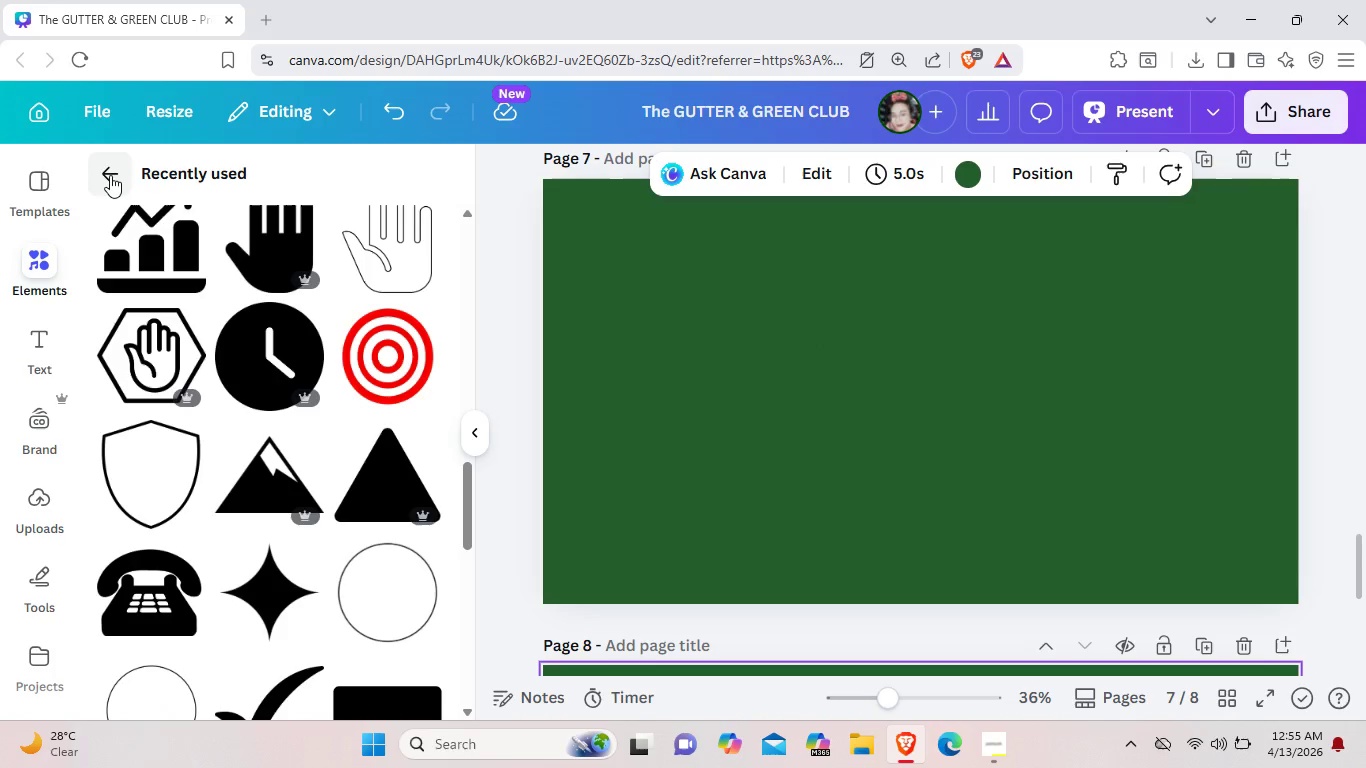 
wait(7.67)
 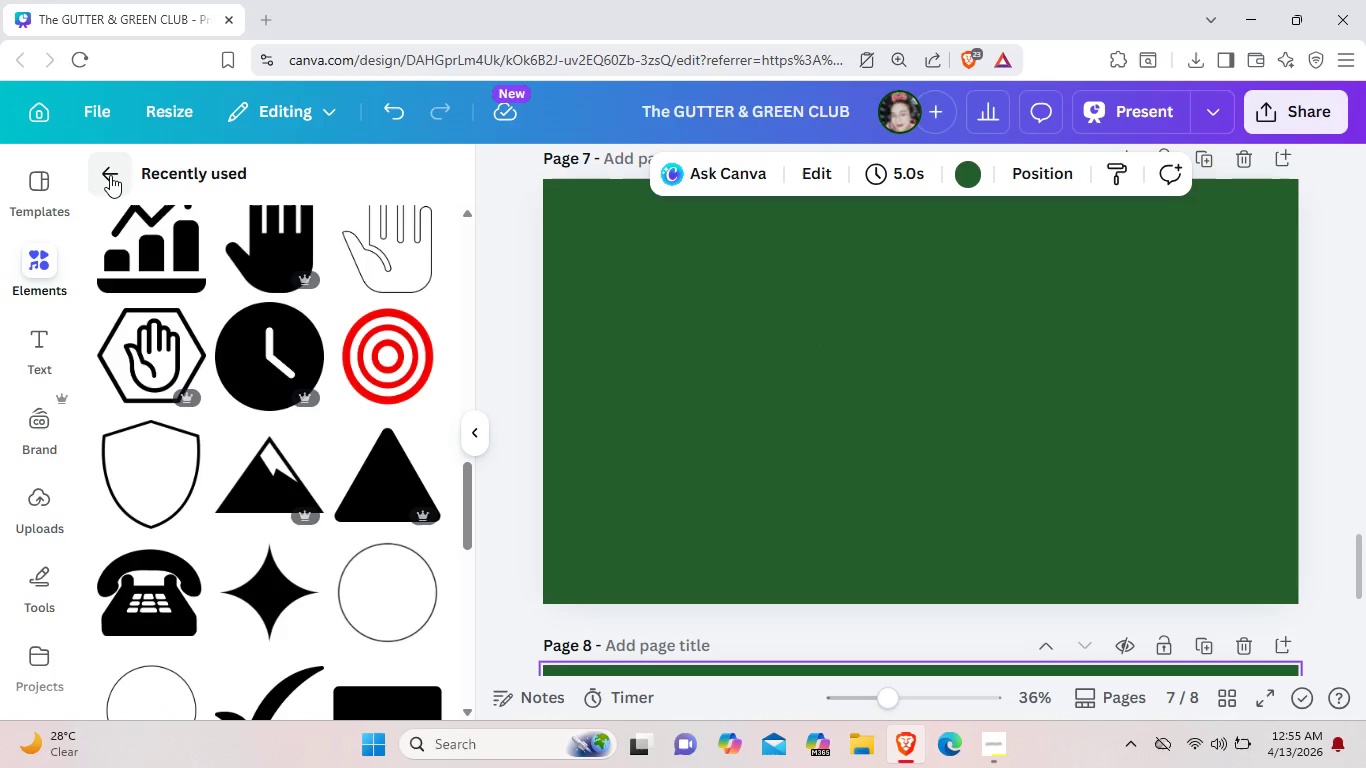 
scroll: coordinate [740, 472], scroll_direction: up, amount: 6.0
 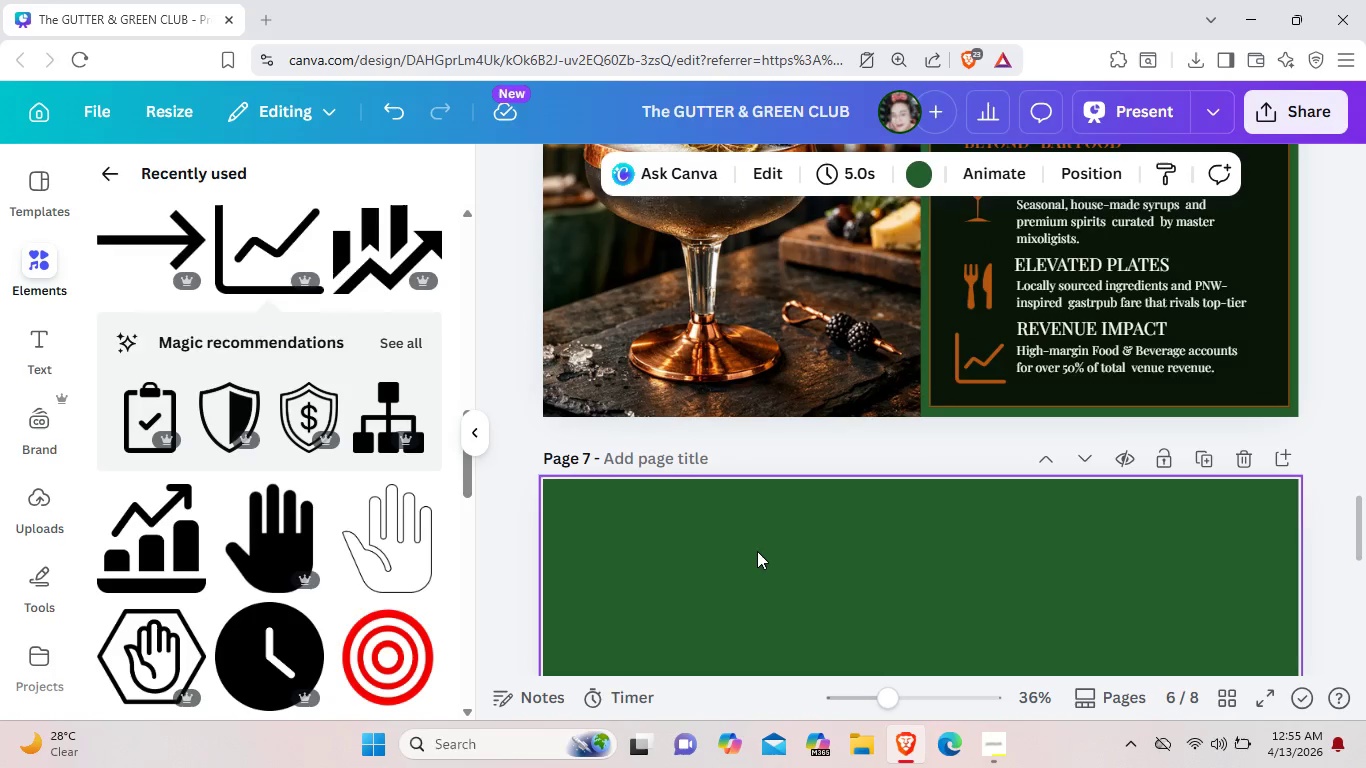 
scroll: coordinate [757, 551], scroll_direction: down, amount: 2.0
 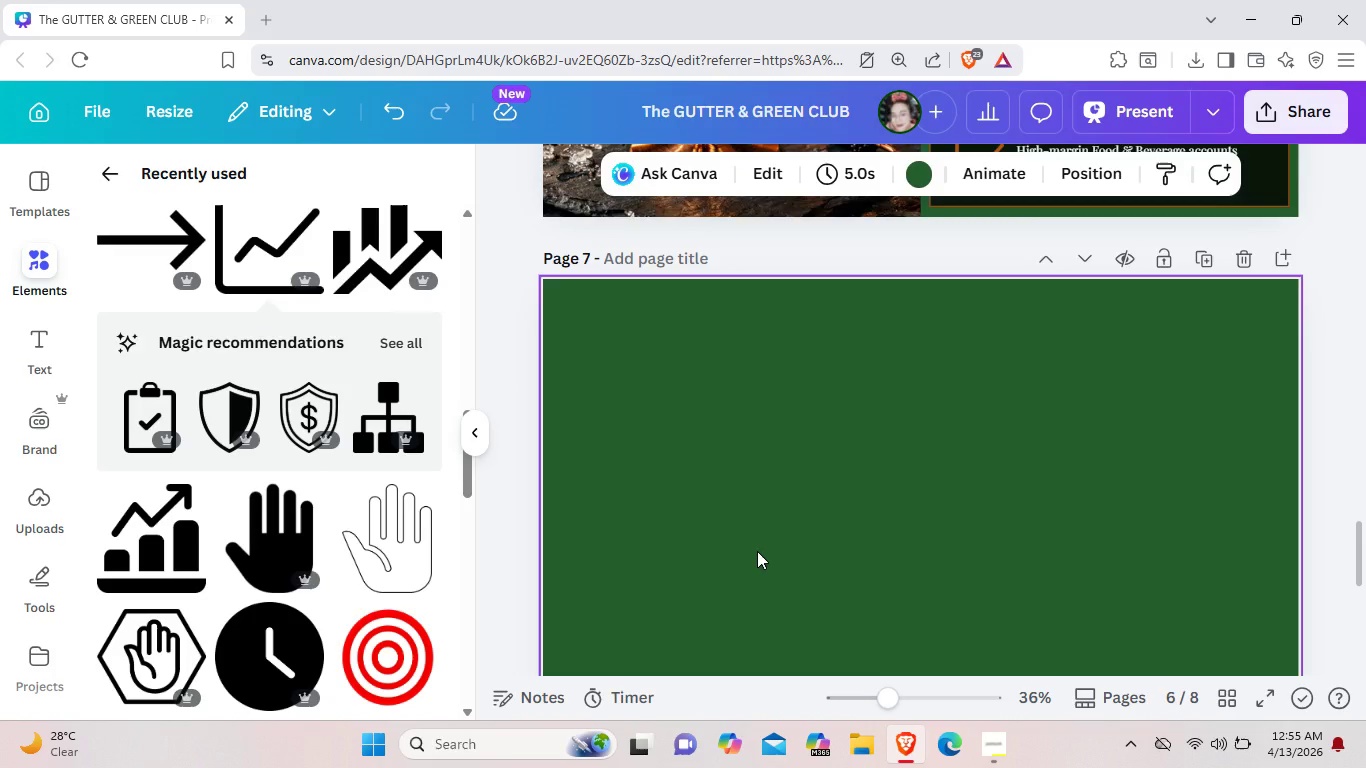 
scroll: coordinate [757, 551], scroll_direction: up, amount: 4.0
 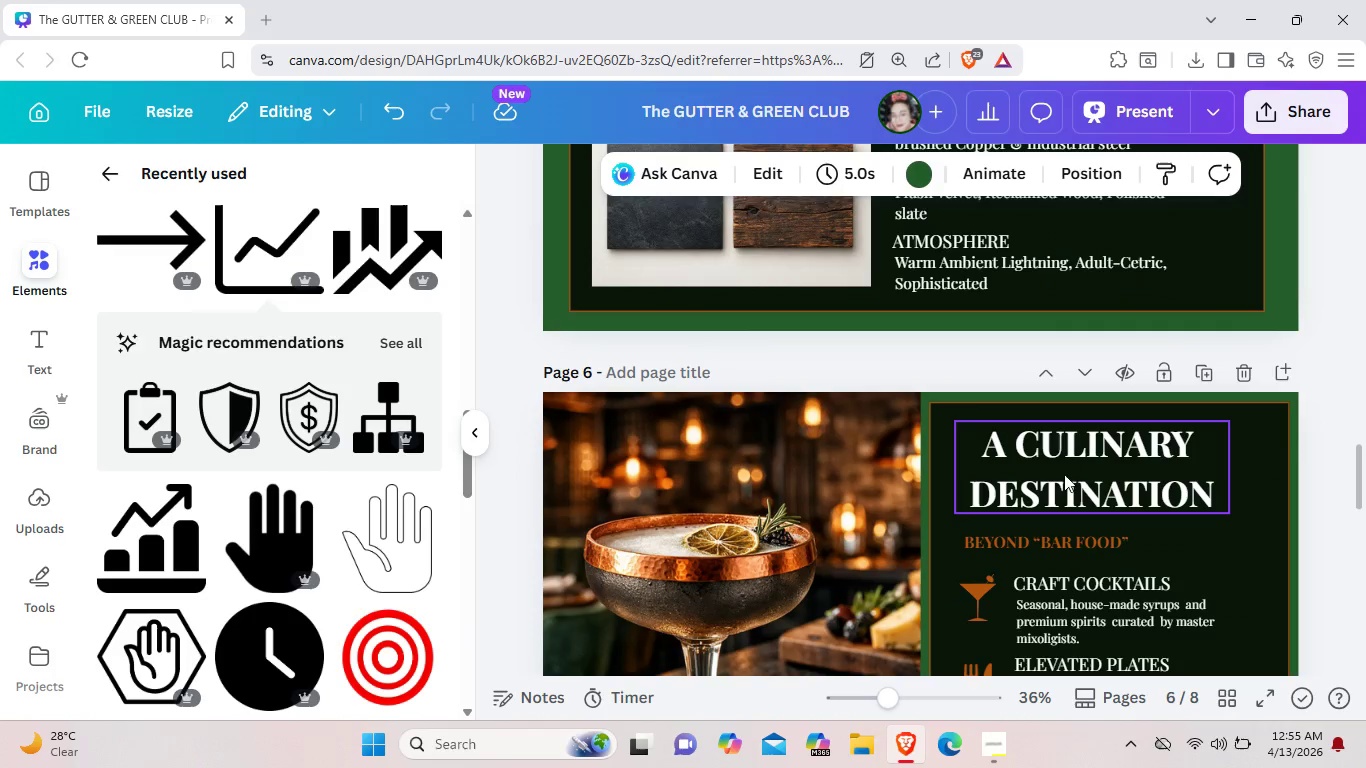 
left_click([1077, 471])
 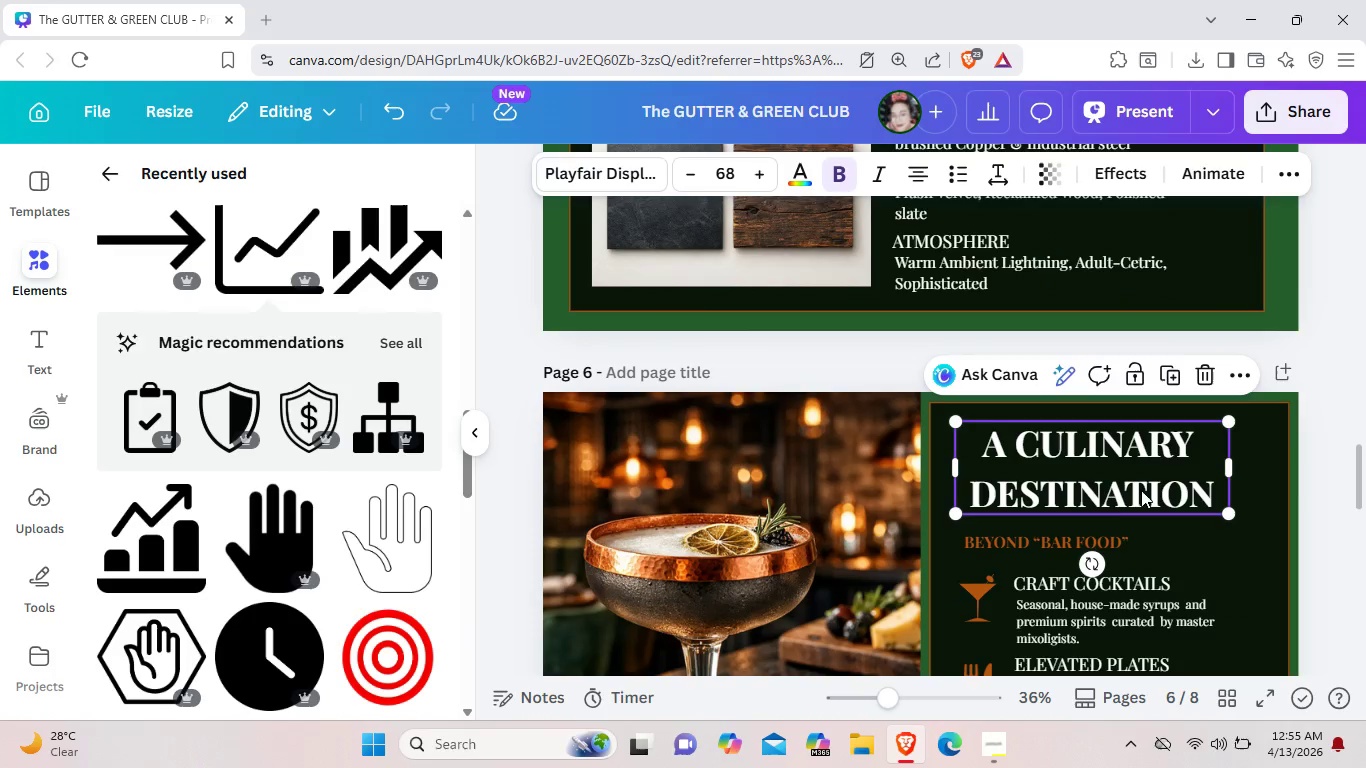 
key(Control+V)
 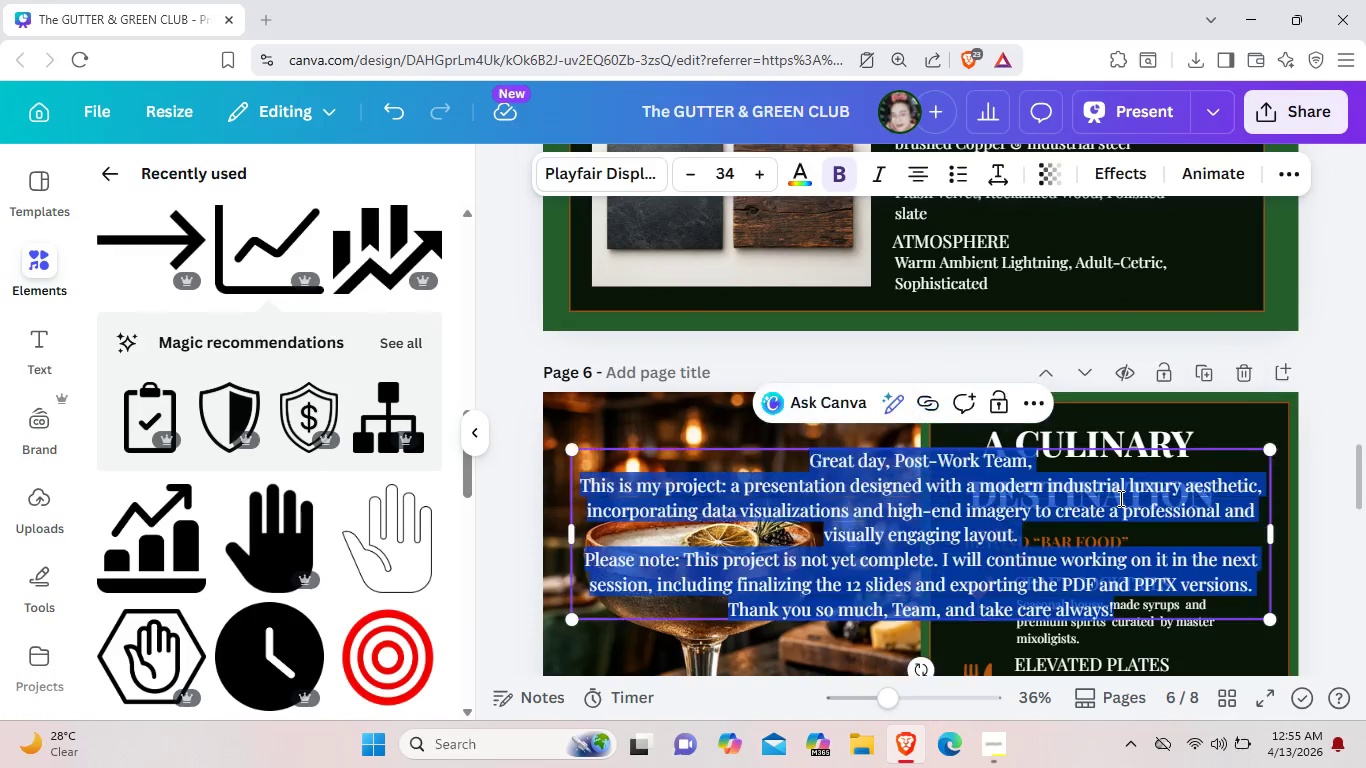 
key(Control+ControlLeft)
 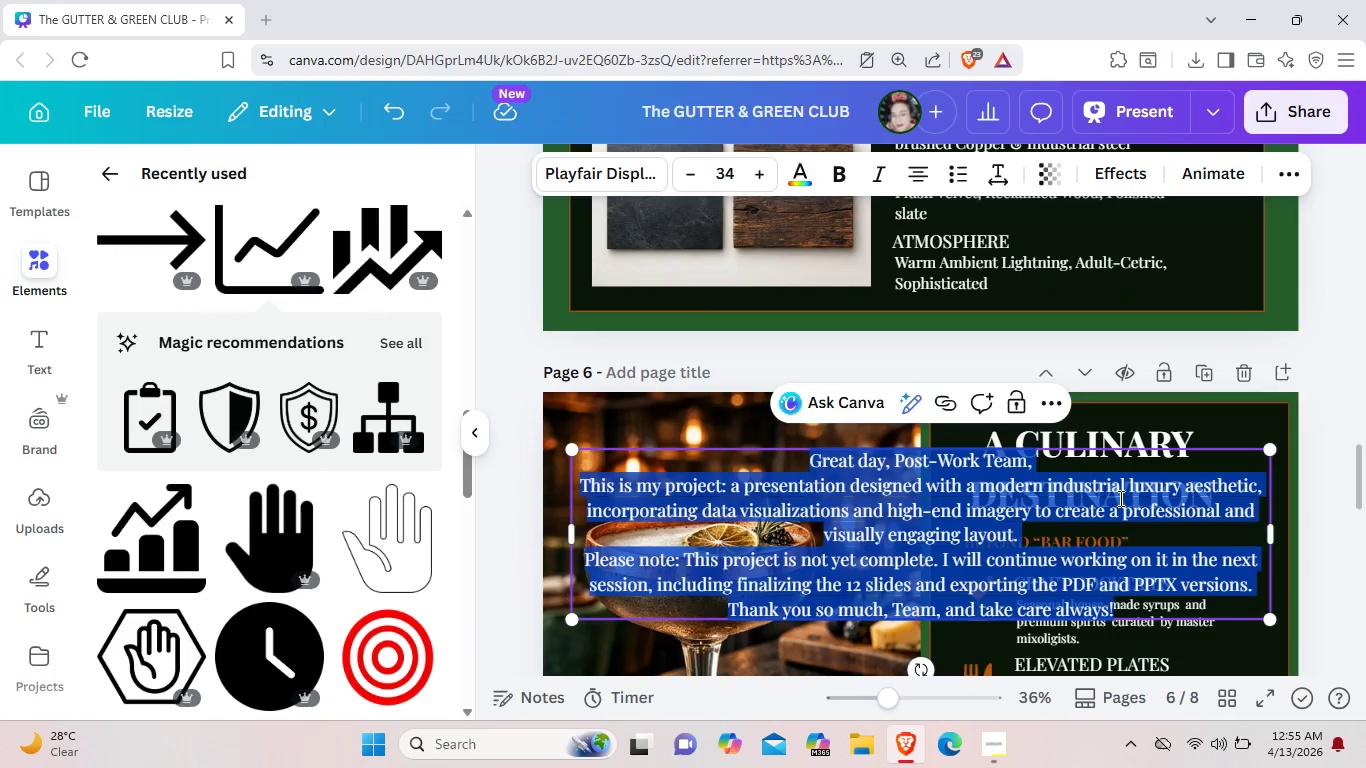 
key(Control+C)
 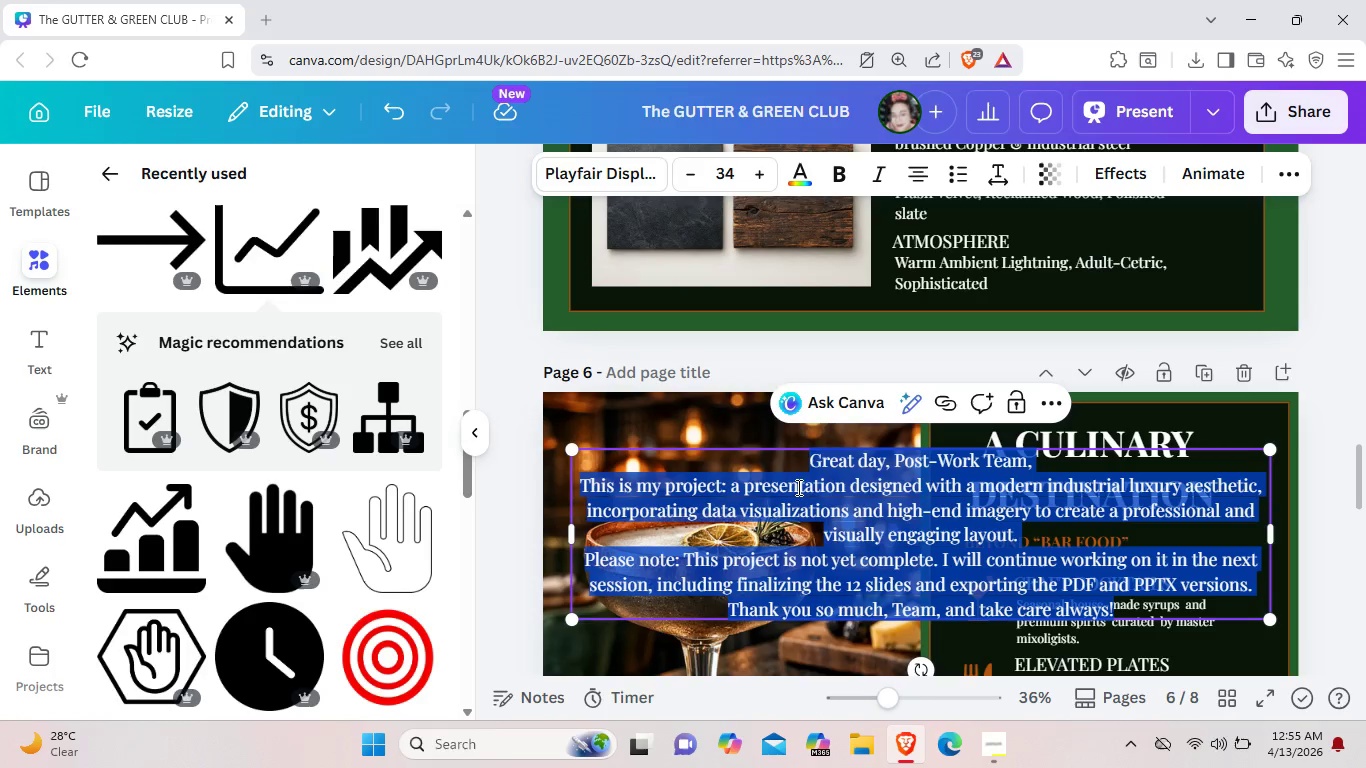 
key(Backspace)
 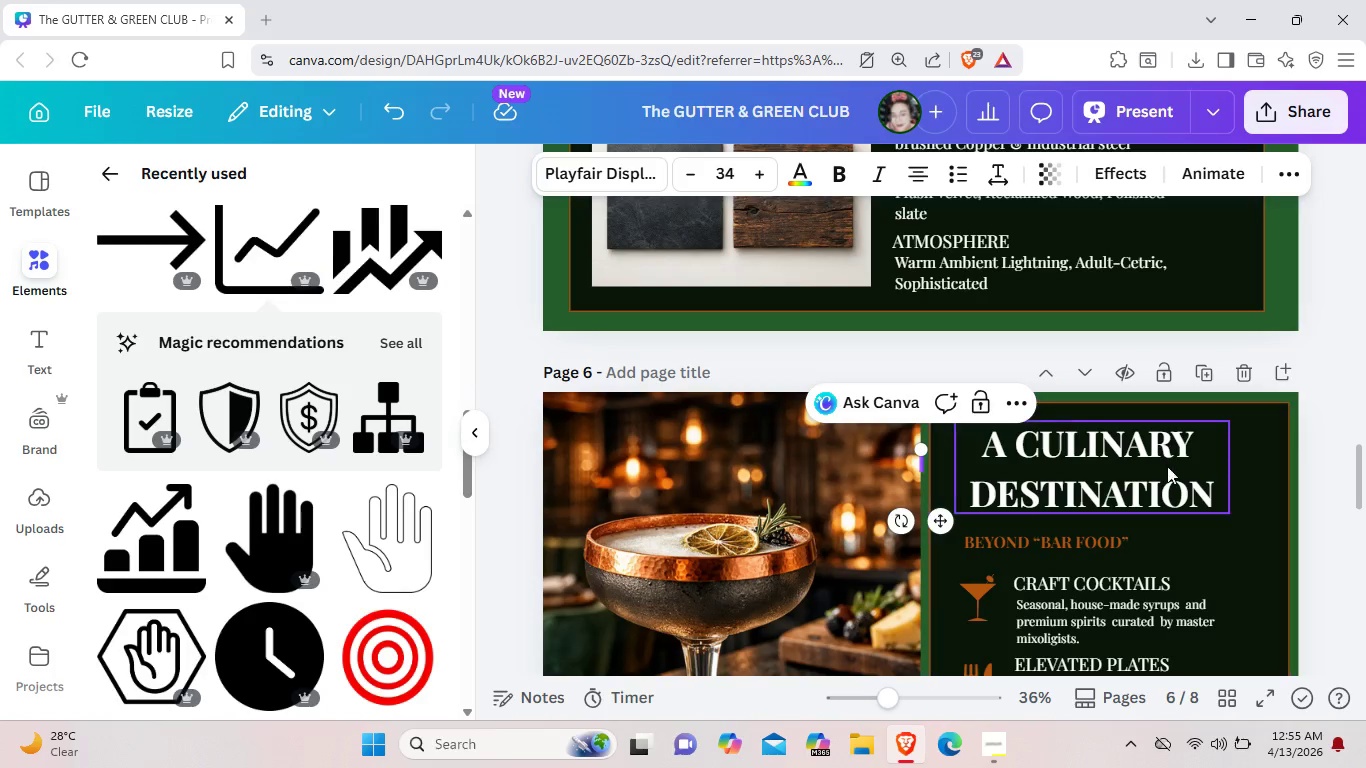 
left_click([1142, 466])
 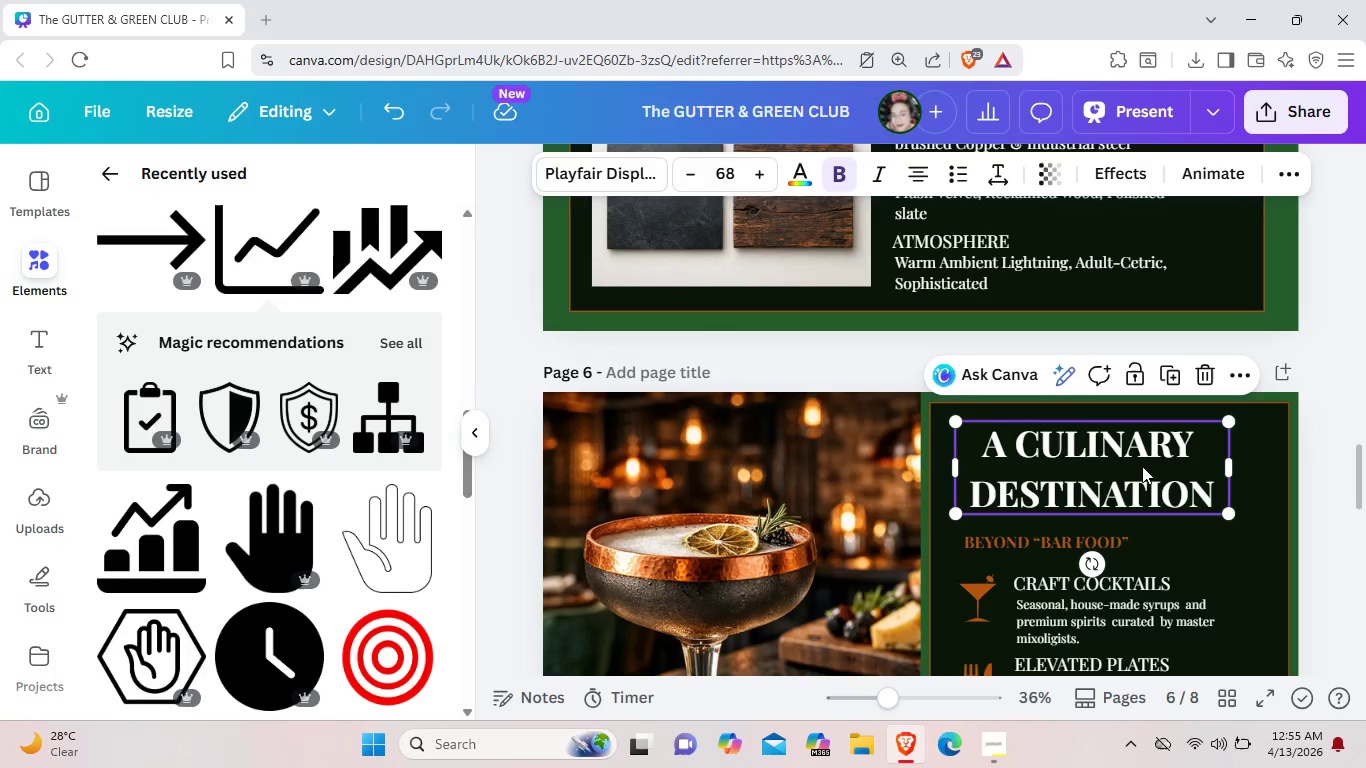 
key(Control+C)
 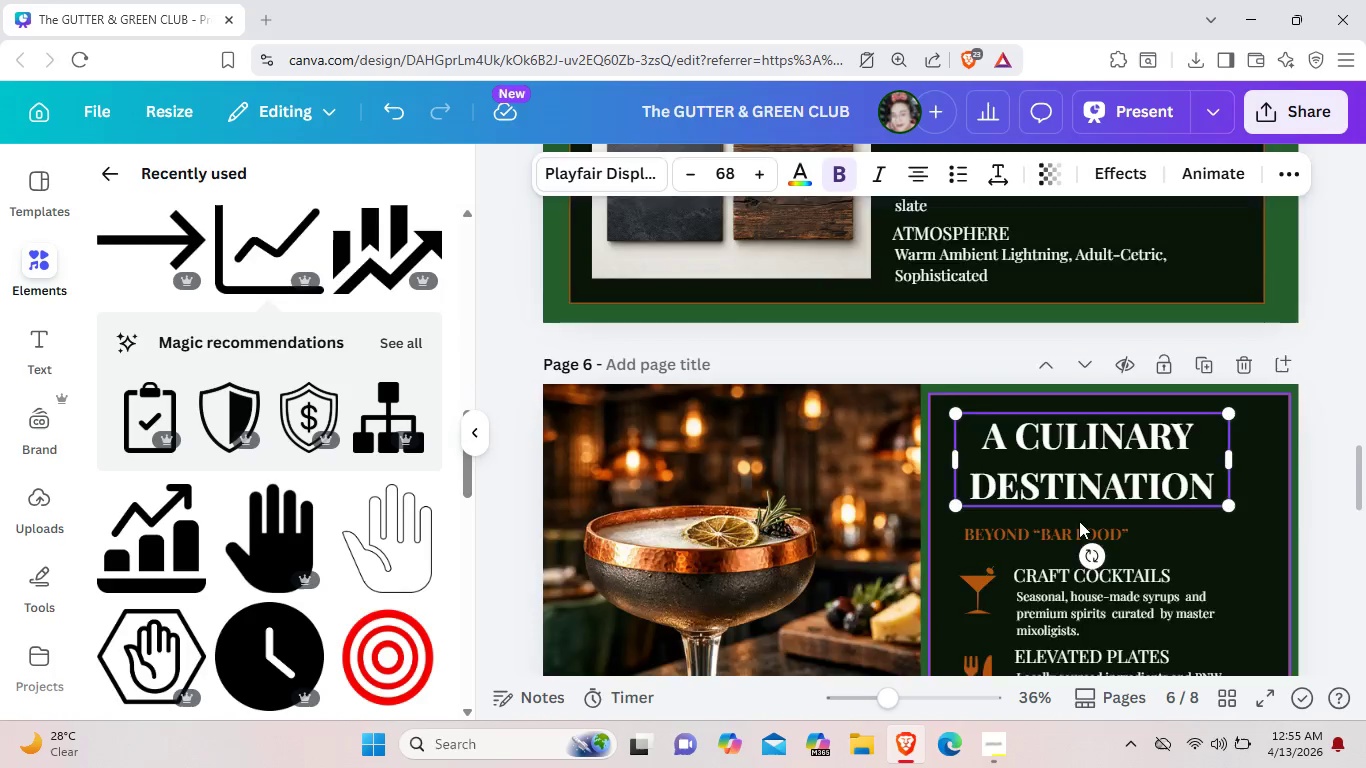 
scroll: coordinate [929, 569], scroll_direction: down, amount: 5.0
 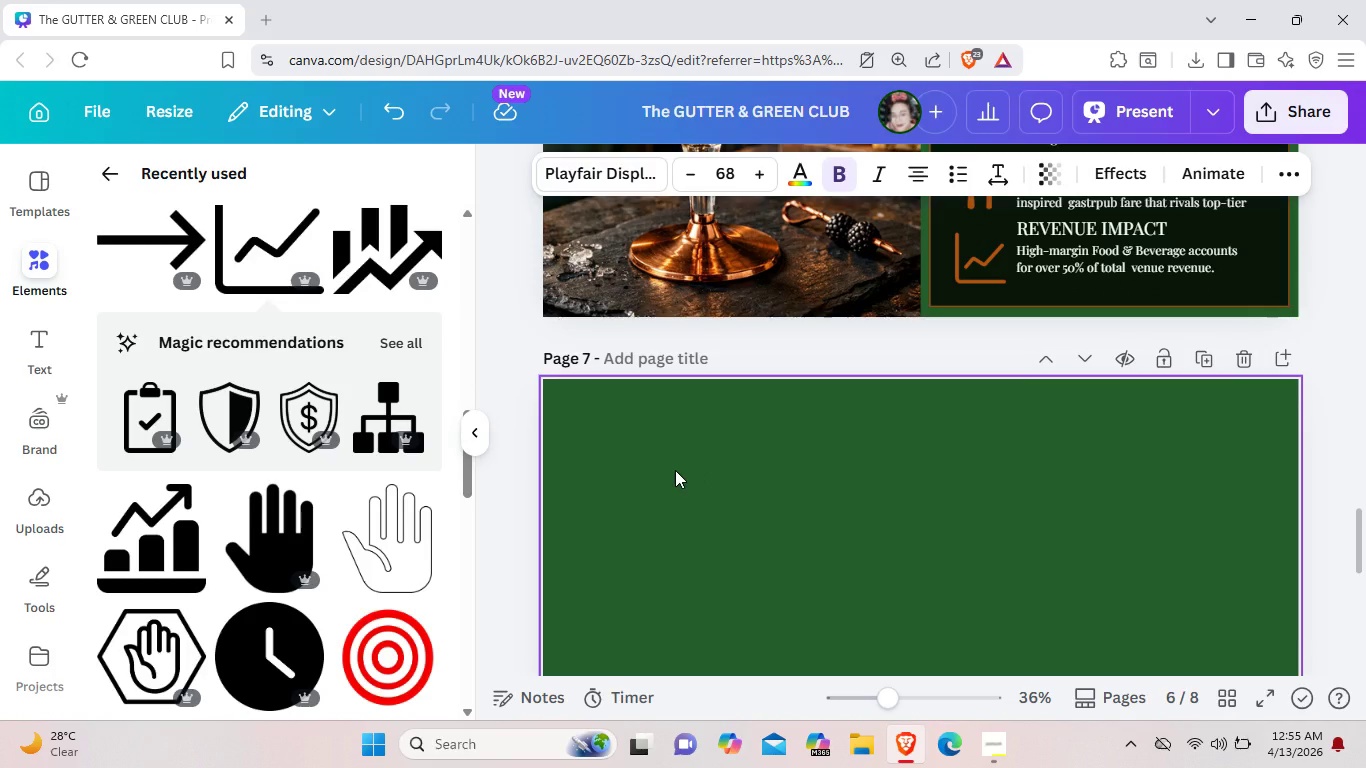 
key(Control+V)
 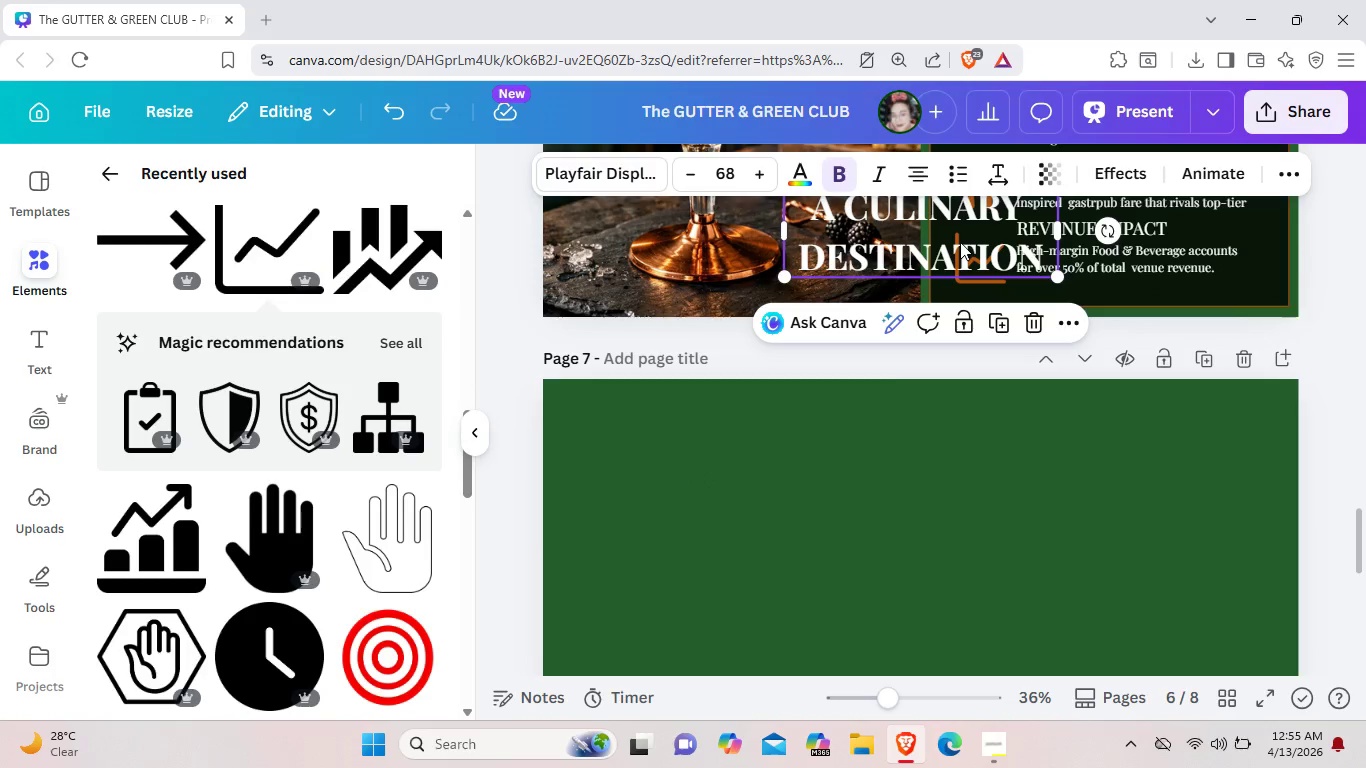 
left_click_drag(start_coordinate=[960, 242], to_coordinate=[771, 491])
 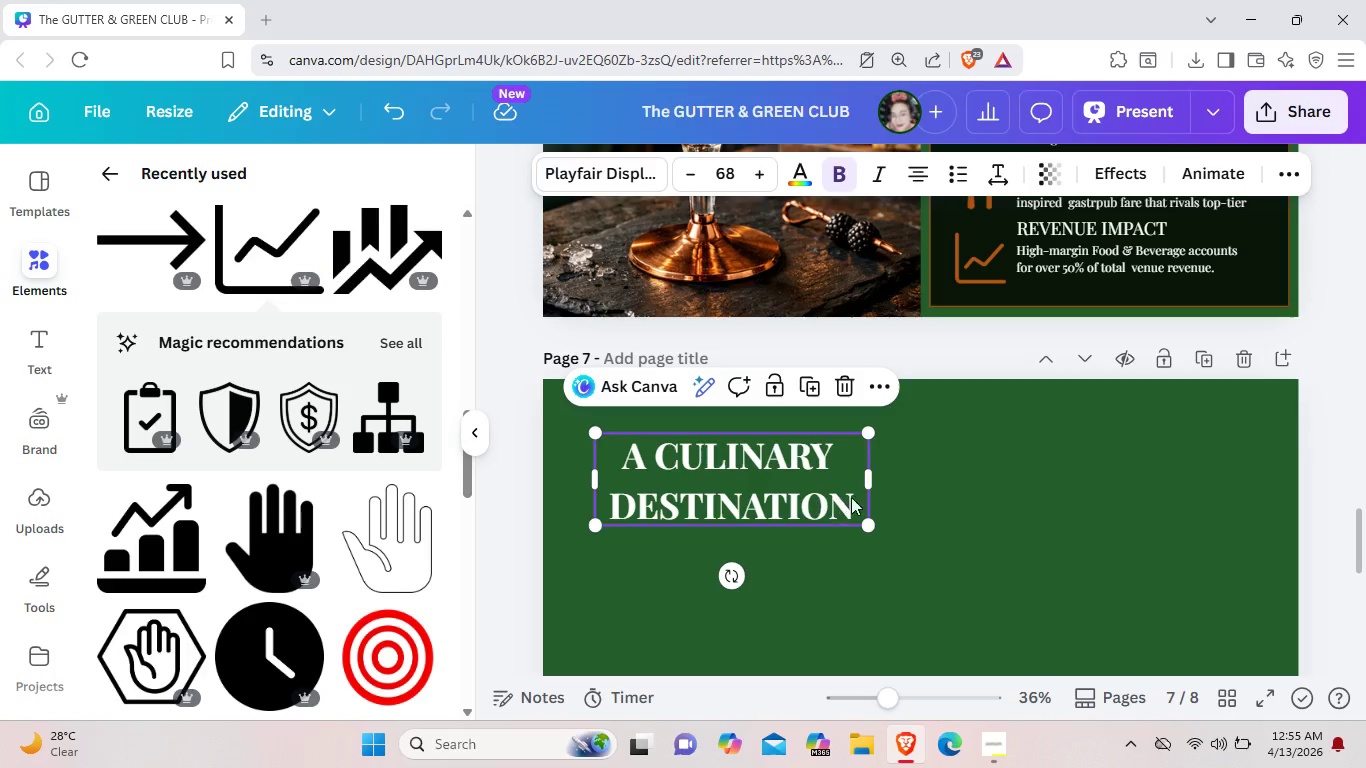 
left_click_drag(start_coordinate=[874, 475], to_coordinate=[990, 436])
 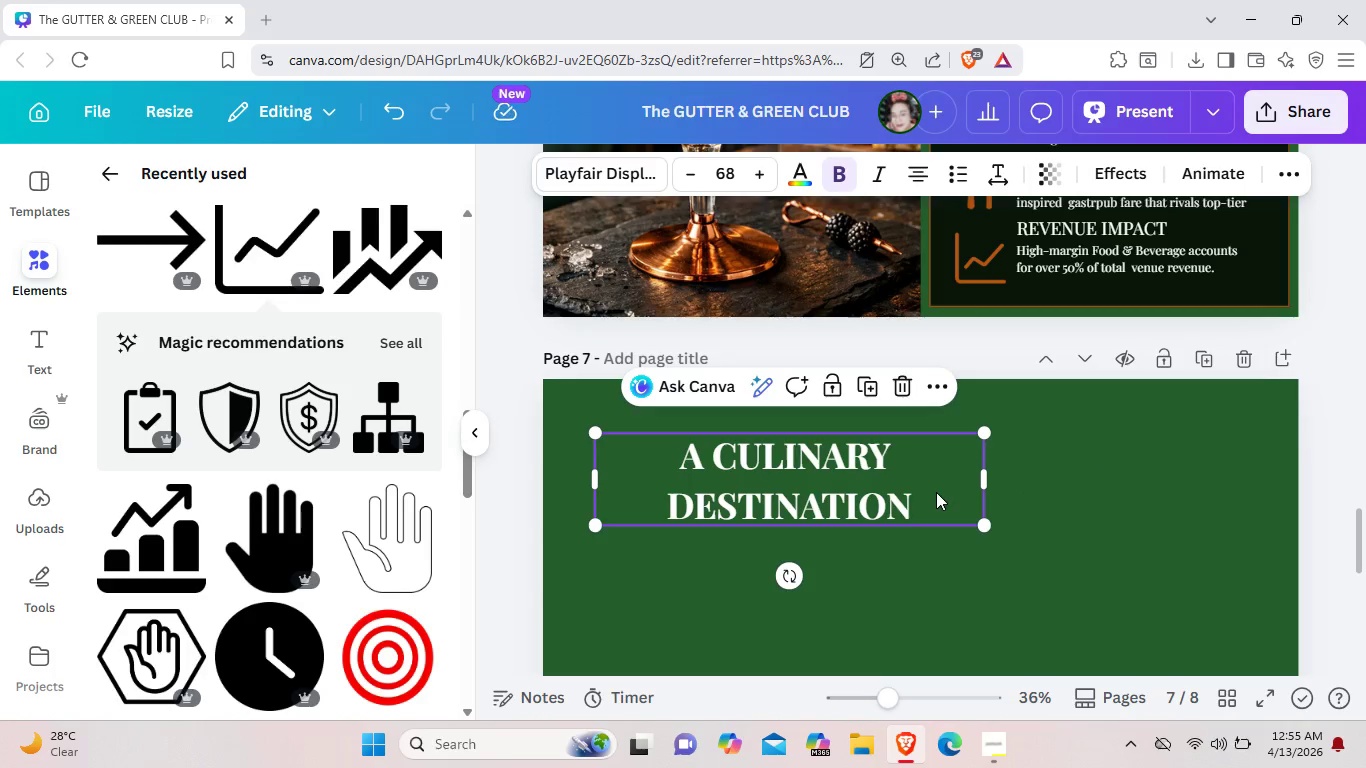 
left_click([936, 492])
 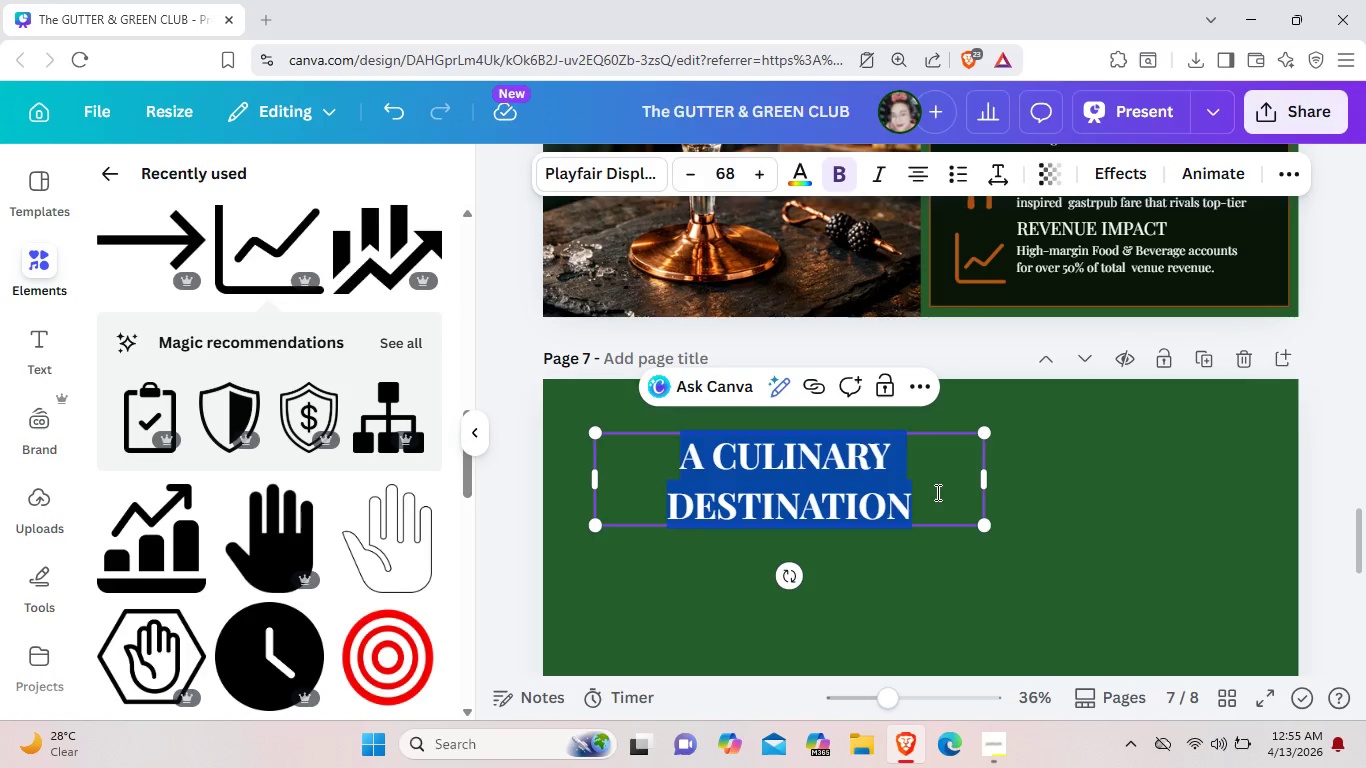 
key(Backspace)
type(BUSINESS MODEL)
 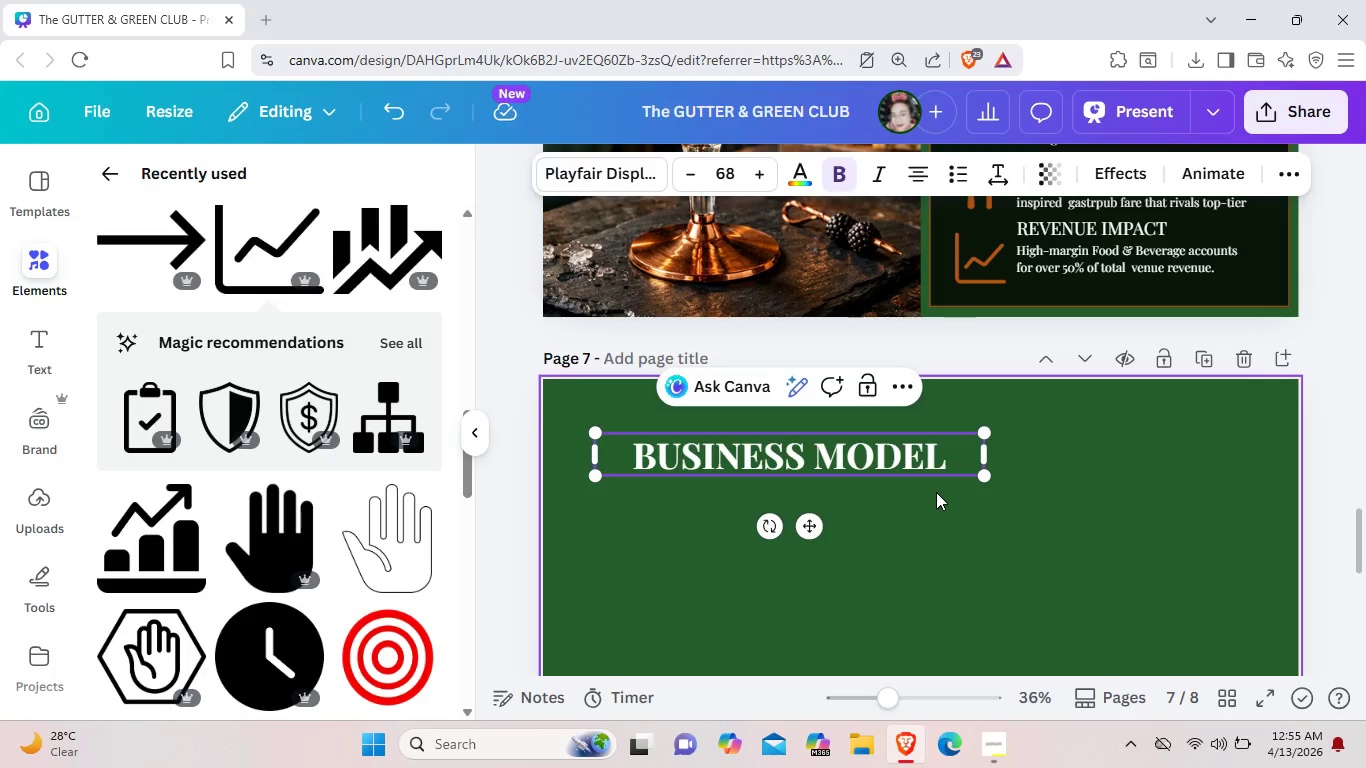 
left_click_drag(start_coordinate=[807, 524], to_coordinate=[768, 486])
 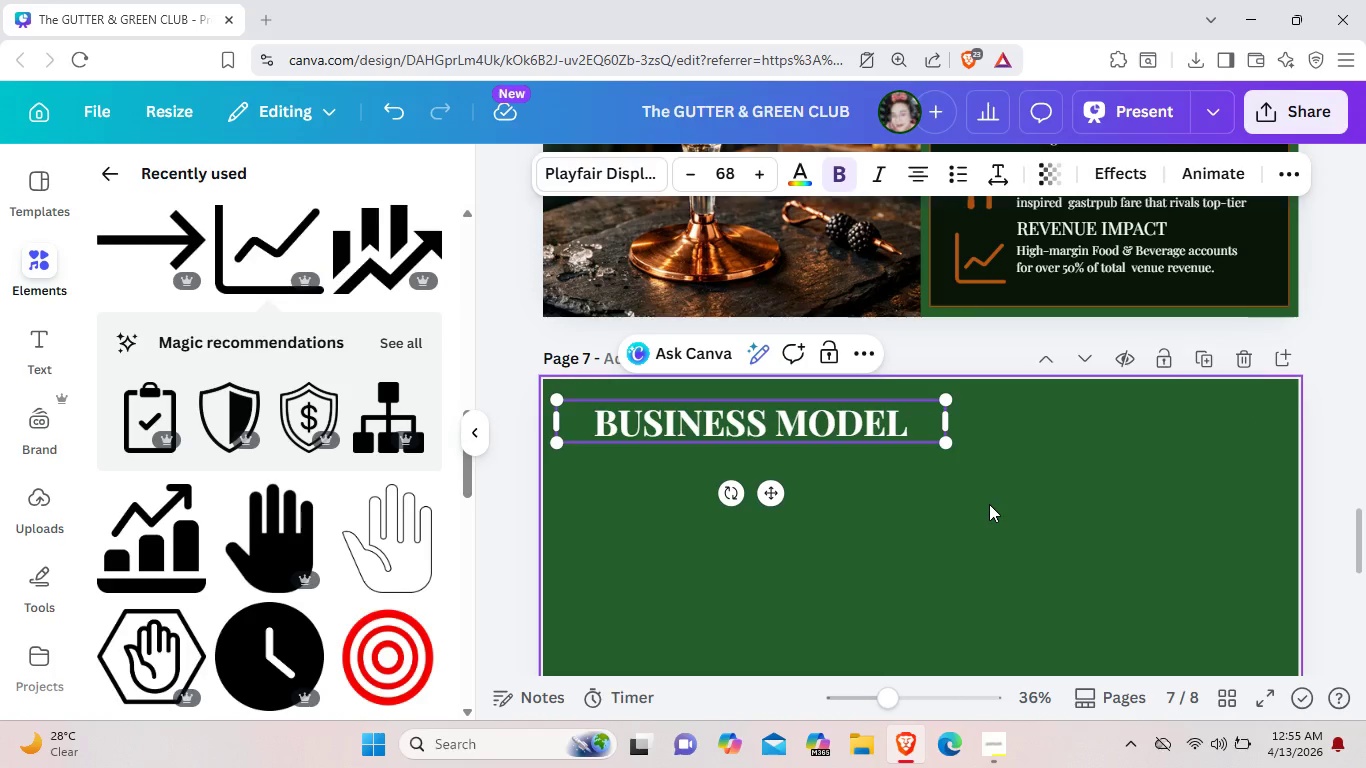 
left_click([989, 504])
 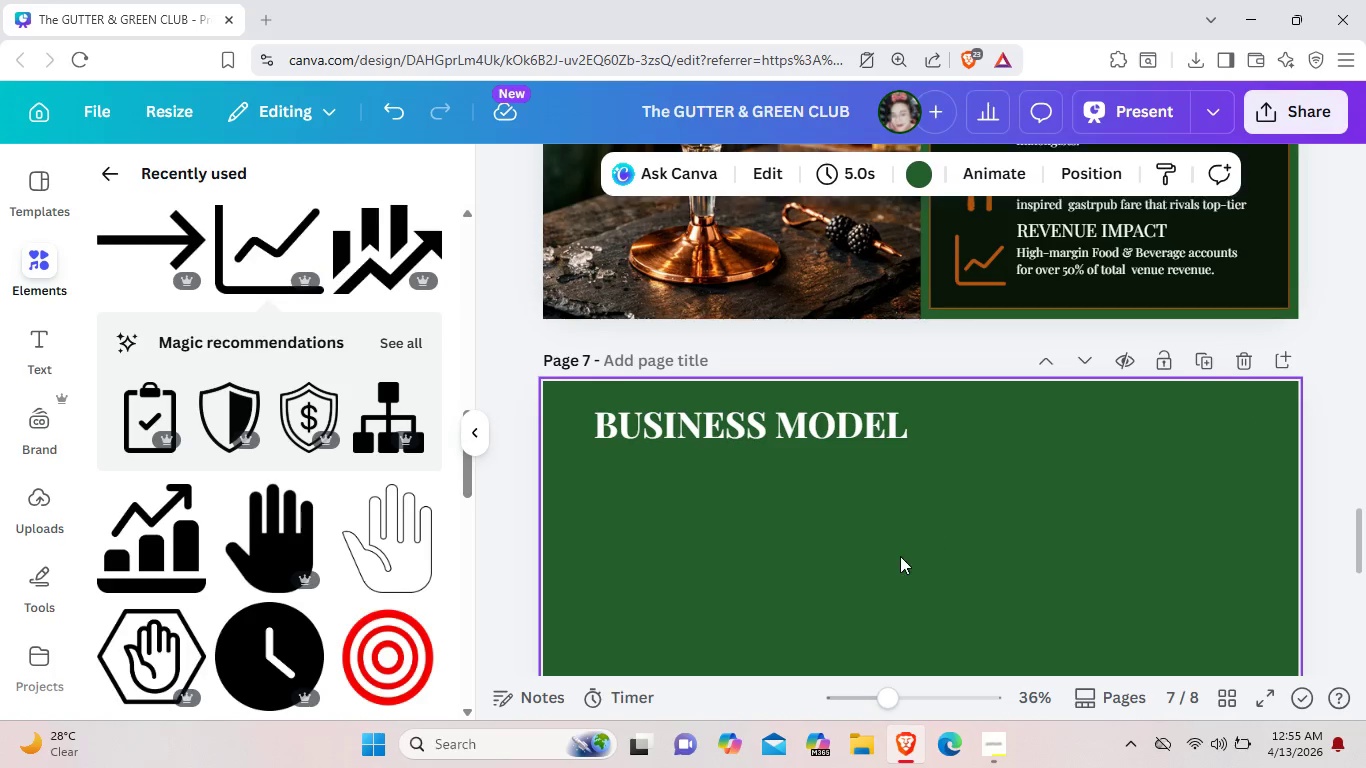 
scroll: coordinate [866, 546], scroll_direction: up, amount: 6.0
 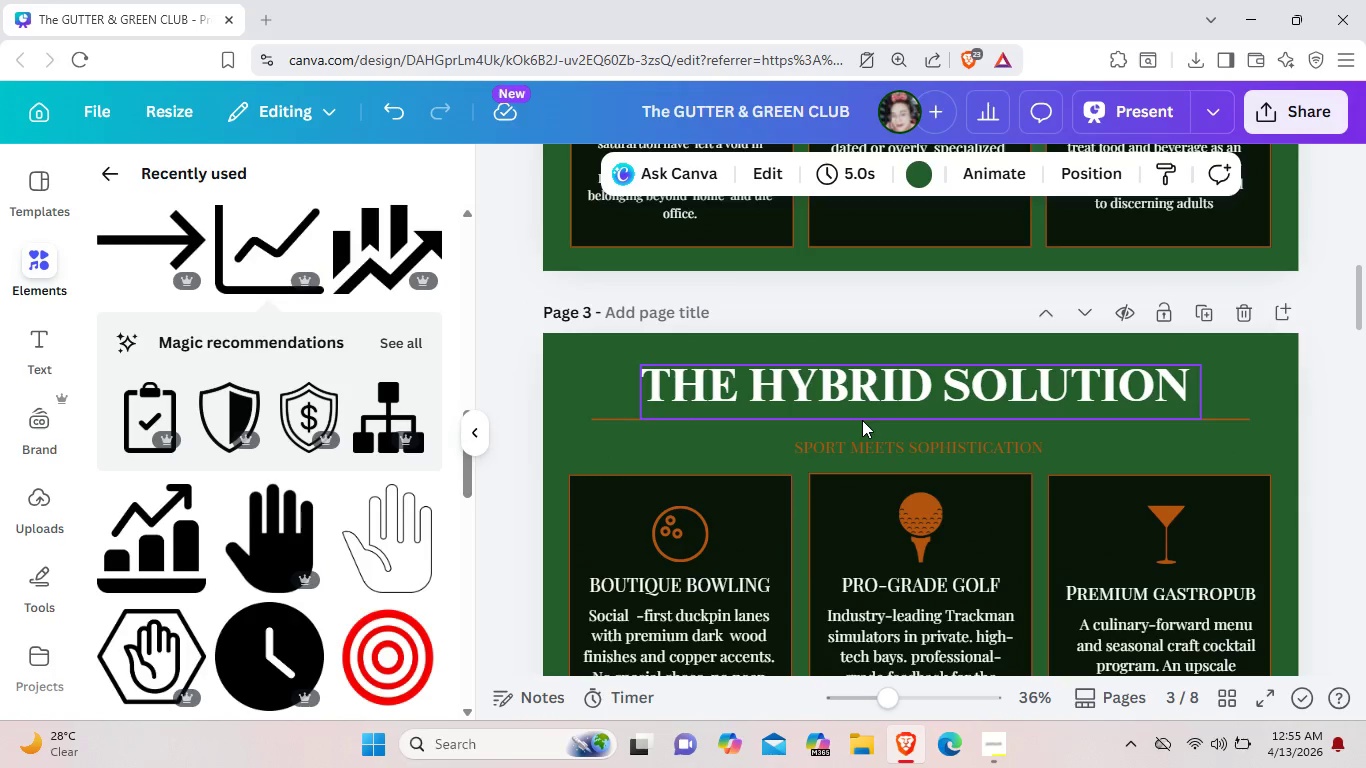 
left_click([862, 420])
 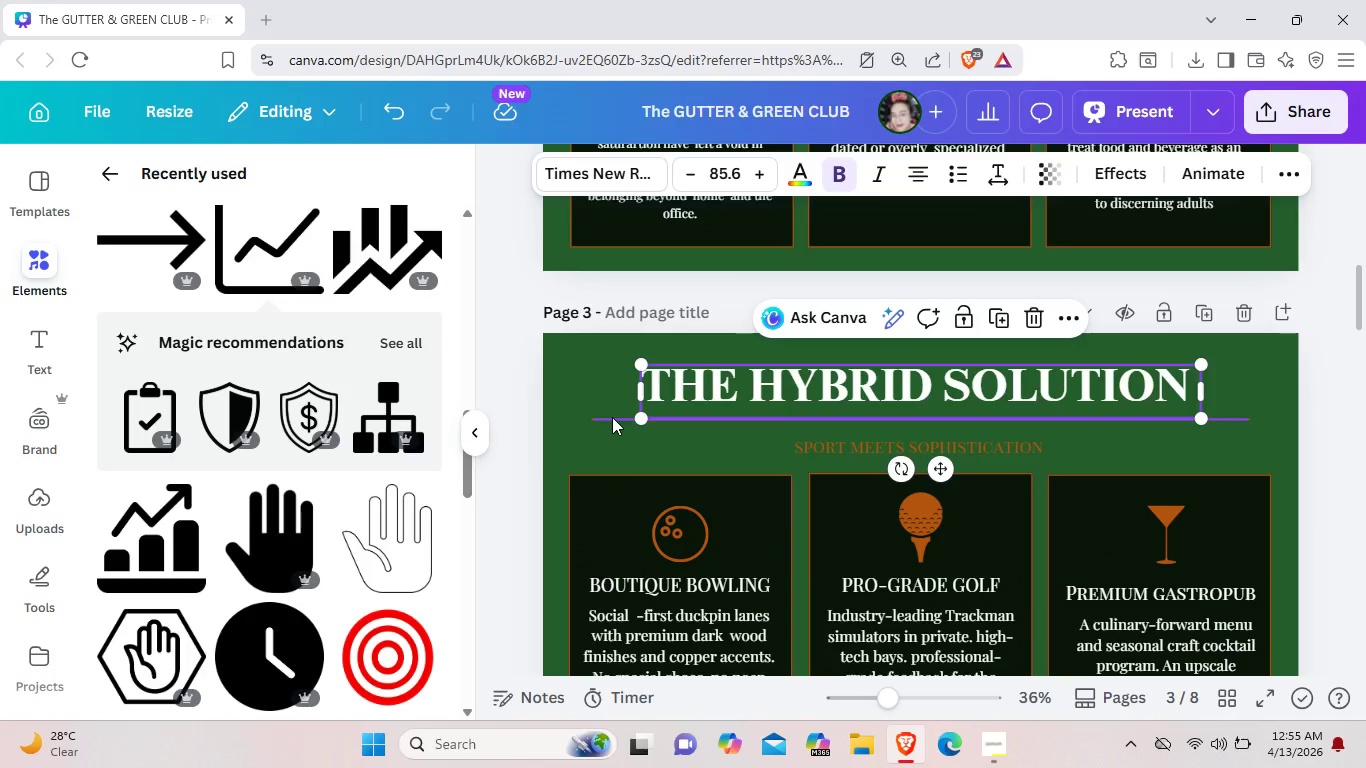 
left_click([612, 417])
 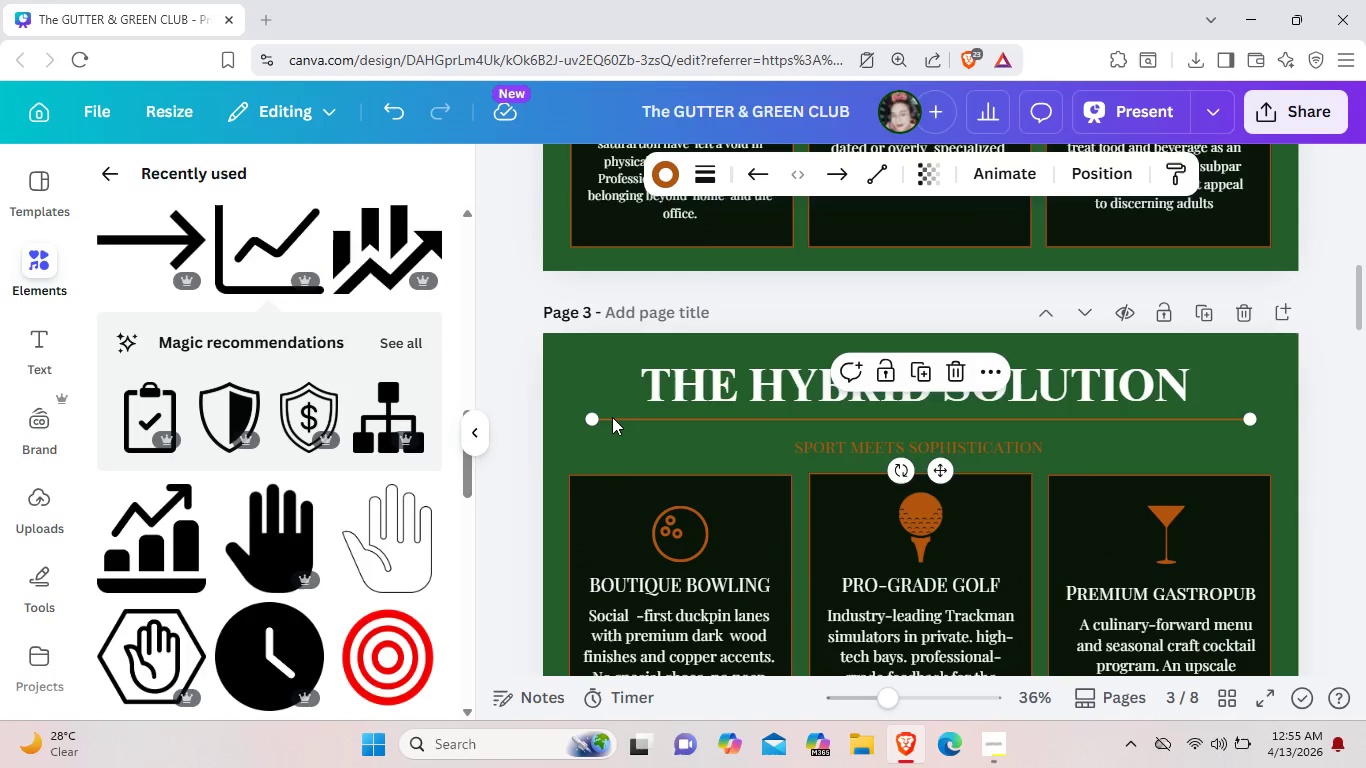 
key(Control+C)
 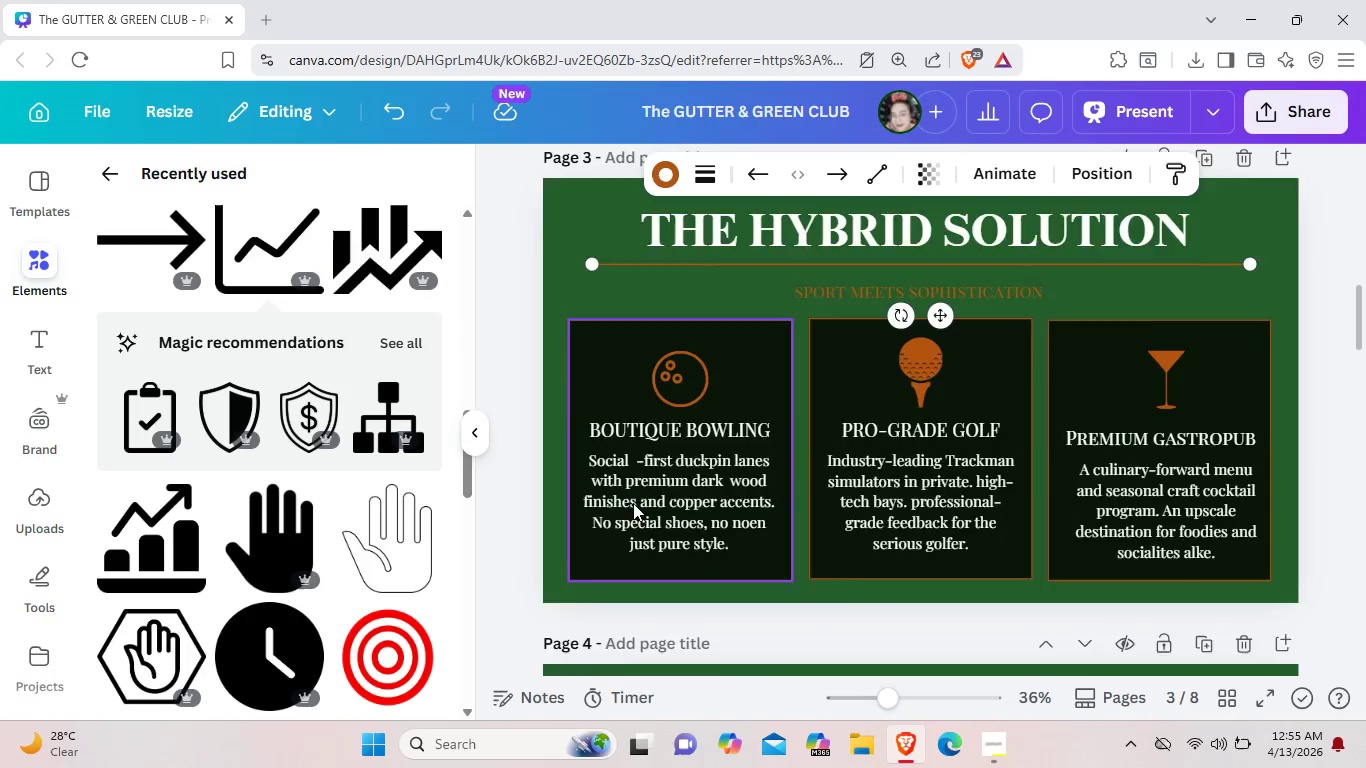 
scroll: coordinate [633, 503], scroll_direction: down, amount: 14.0
 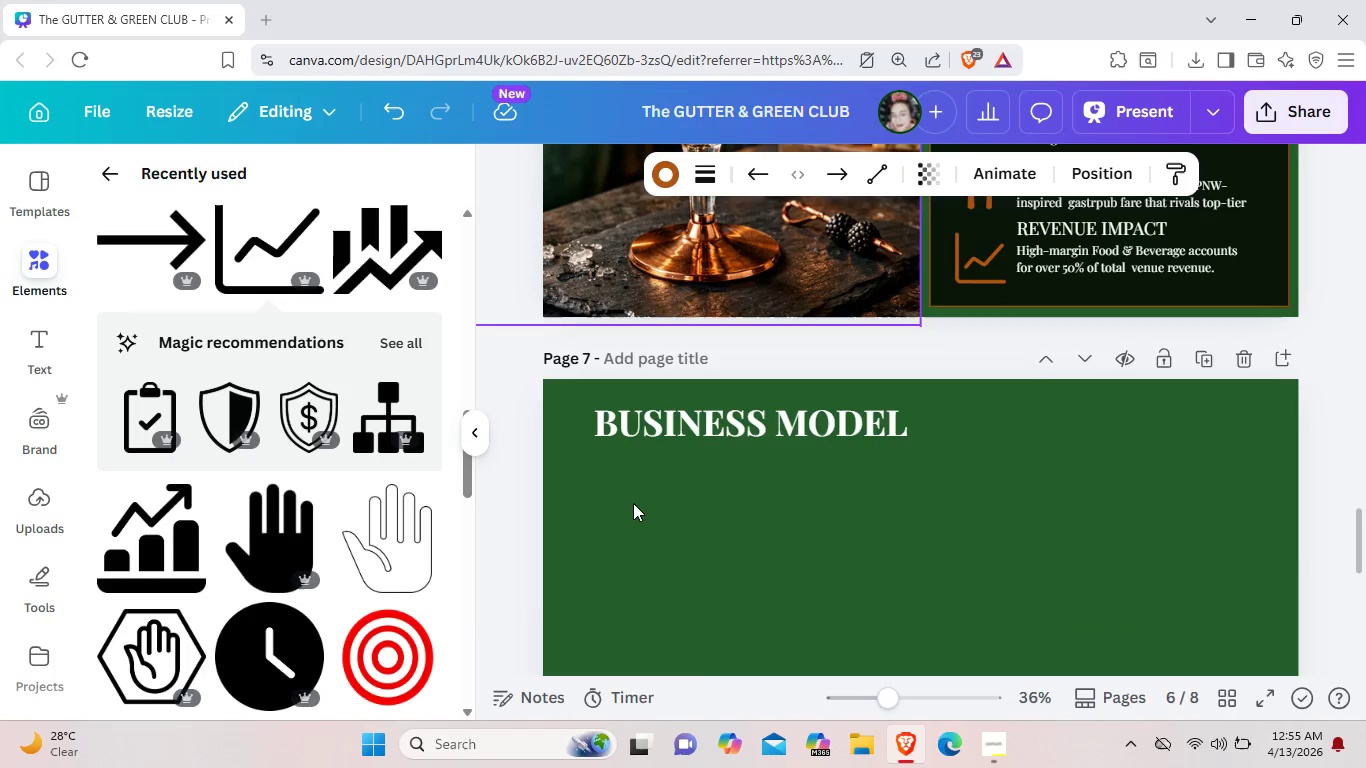 
key(Control+V)
 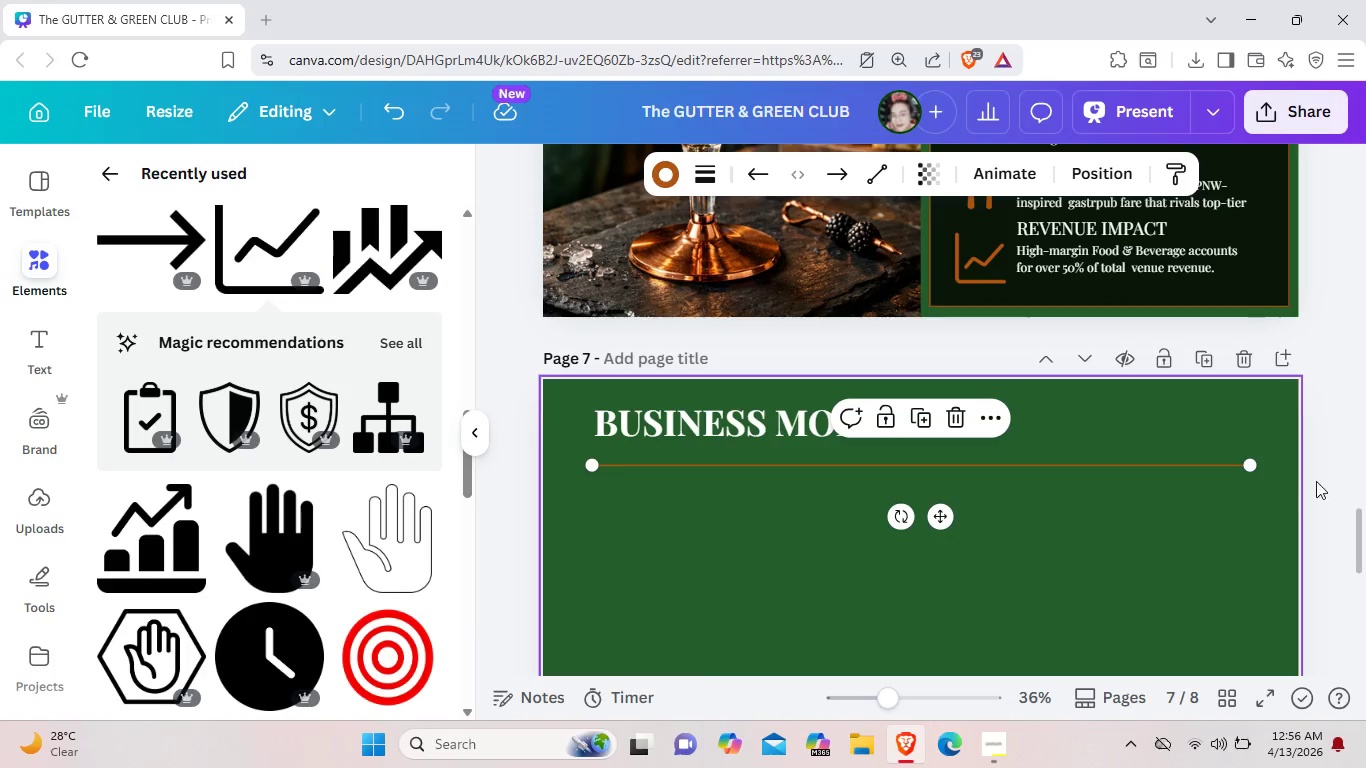 
left_click_drag(start_coordinate=[1253, 467], to_coordinate=[930, 462])
 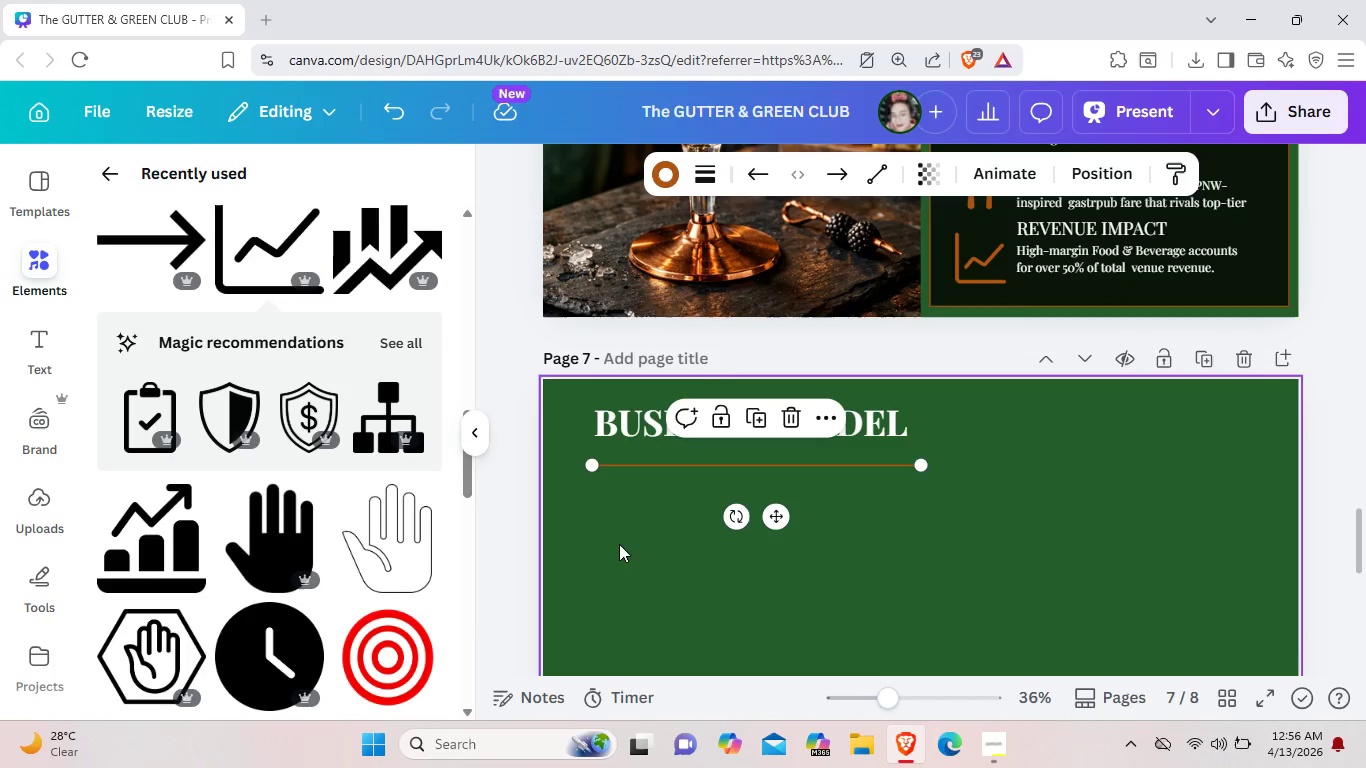 
left_click([619, 544])
 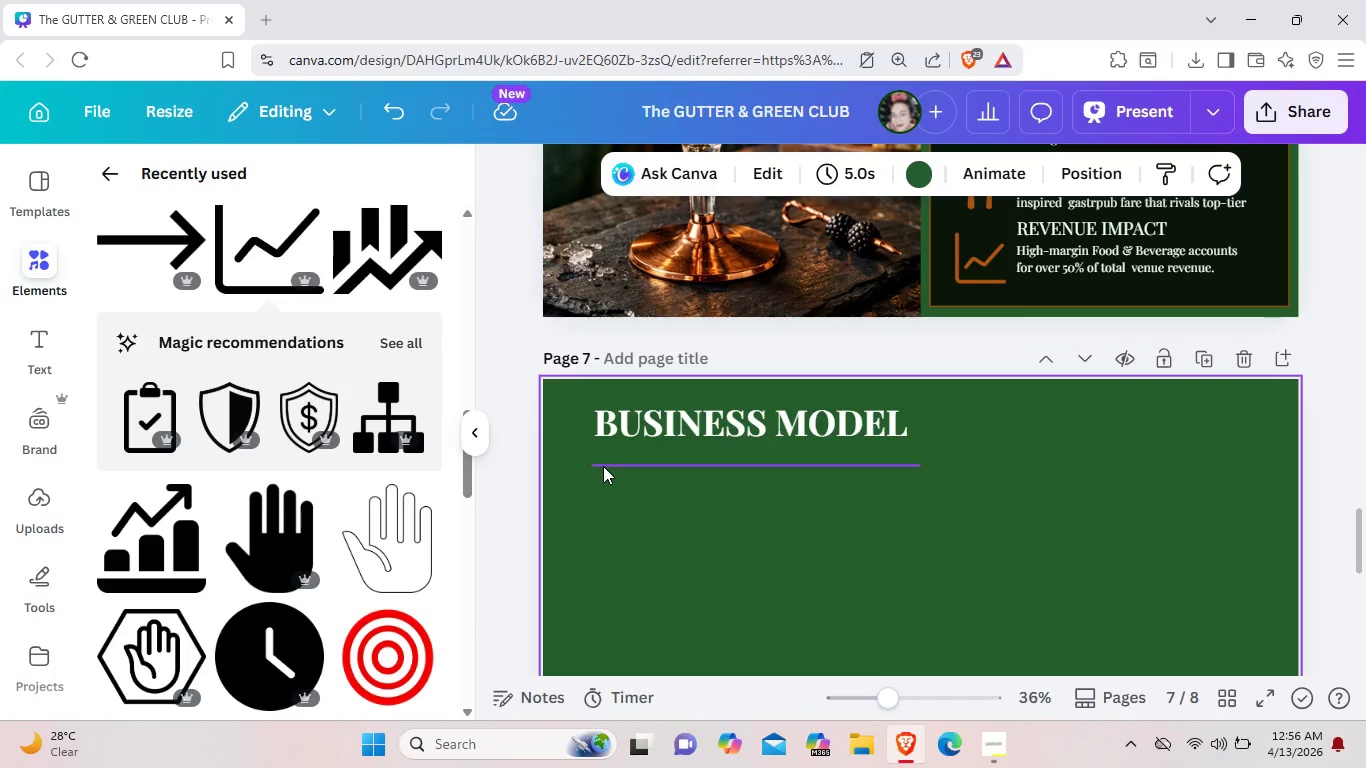 
left_click([603, 466])
 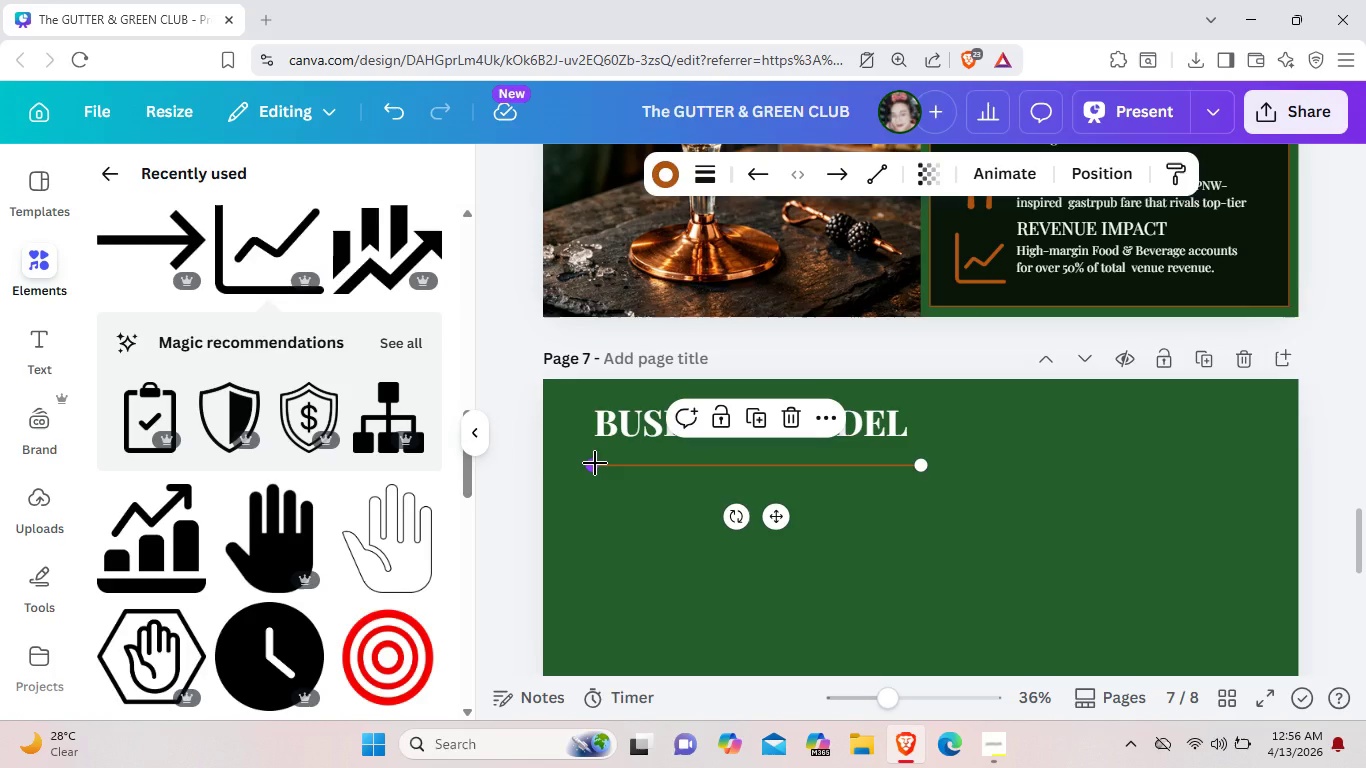 
wait(11.61)
 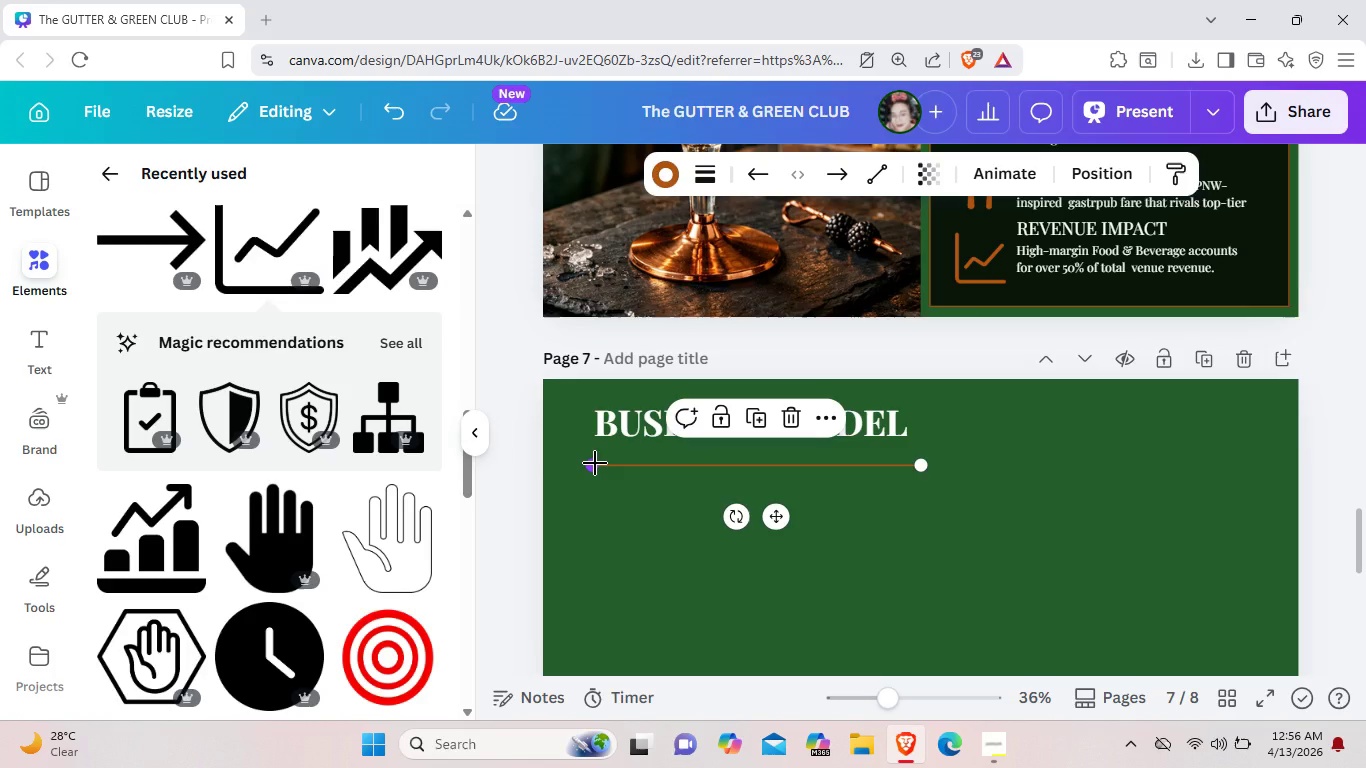 
left_click([970, 502])
 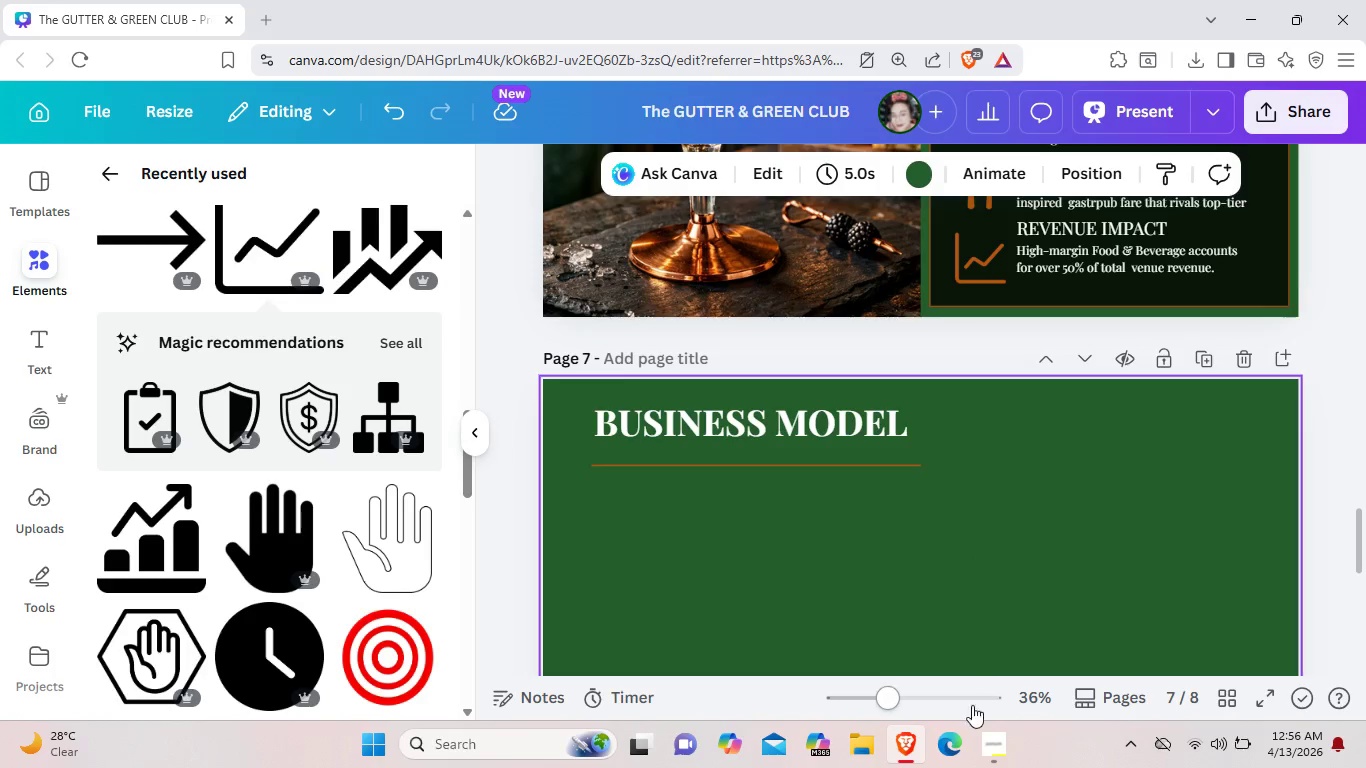 
left_click([976, 746])